 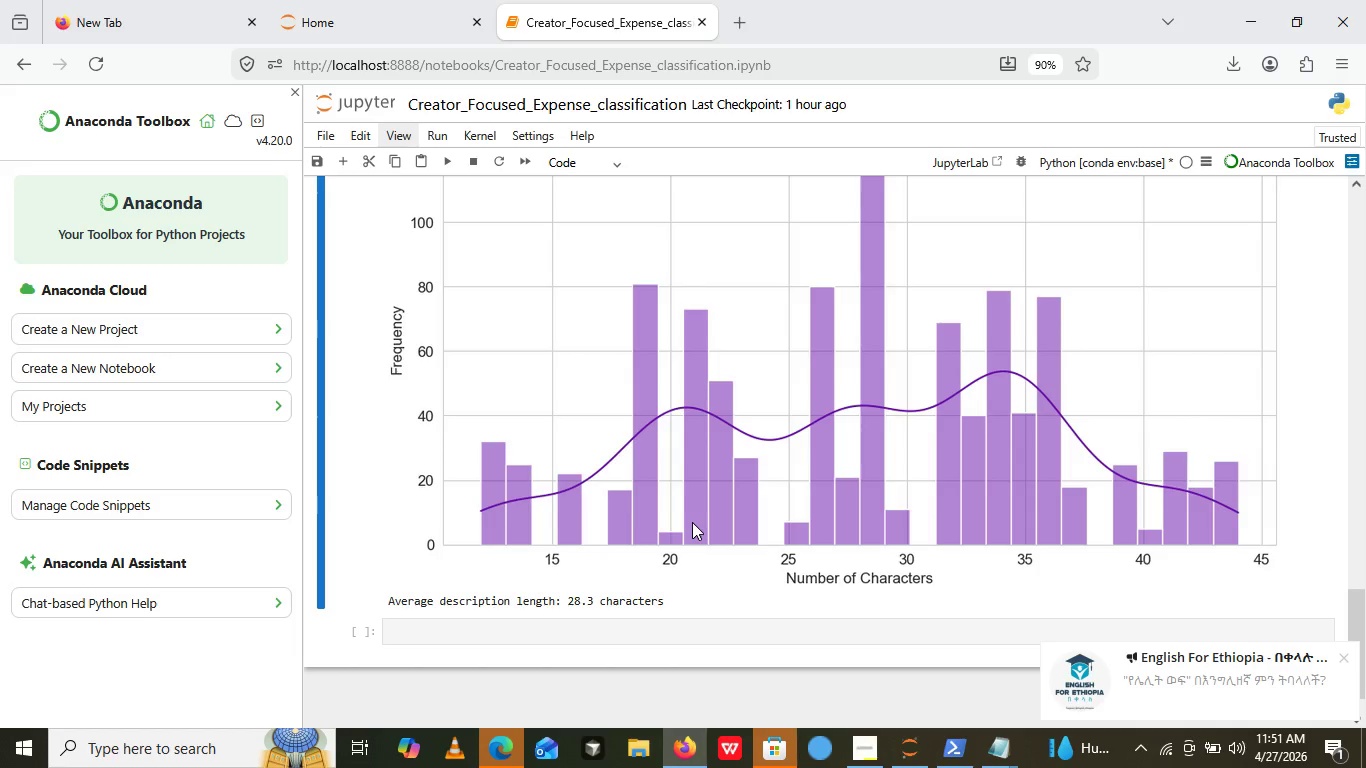 
left_click([592, 625])
 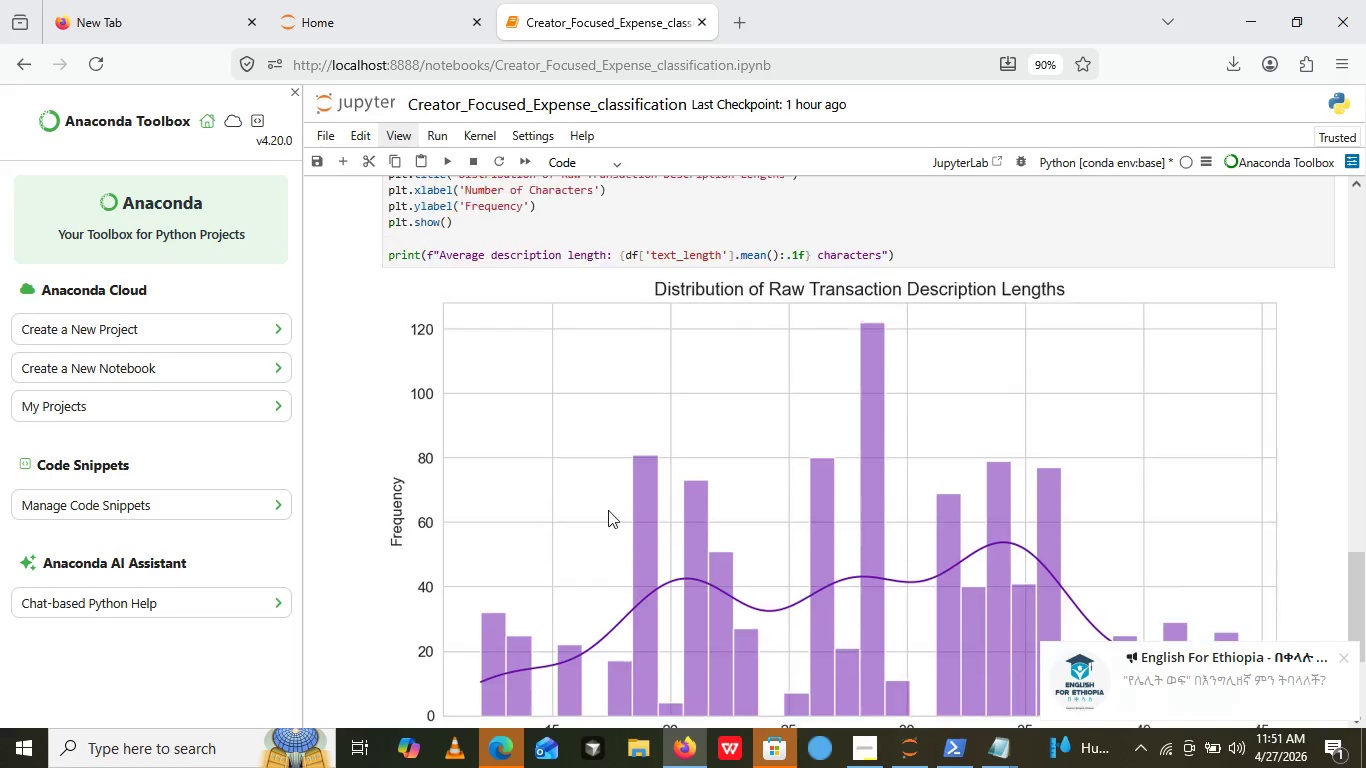 
scroll: coordinate [677, 506], scroll_direction: down, amount: 1.0
 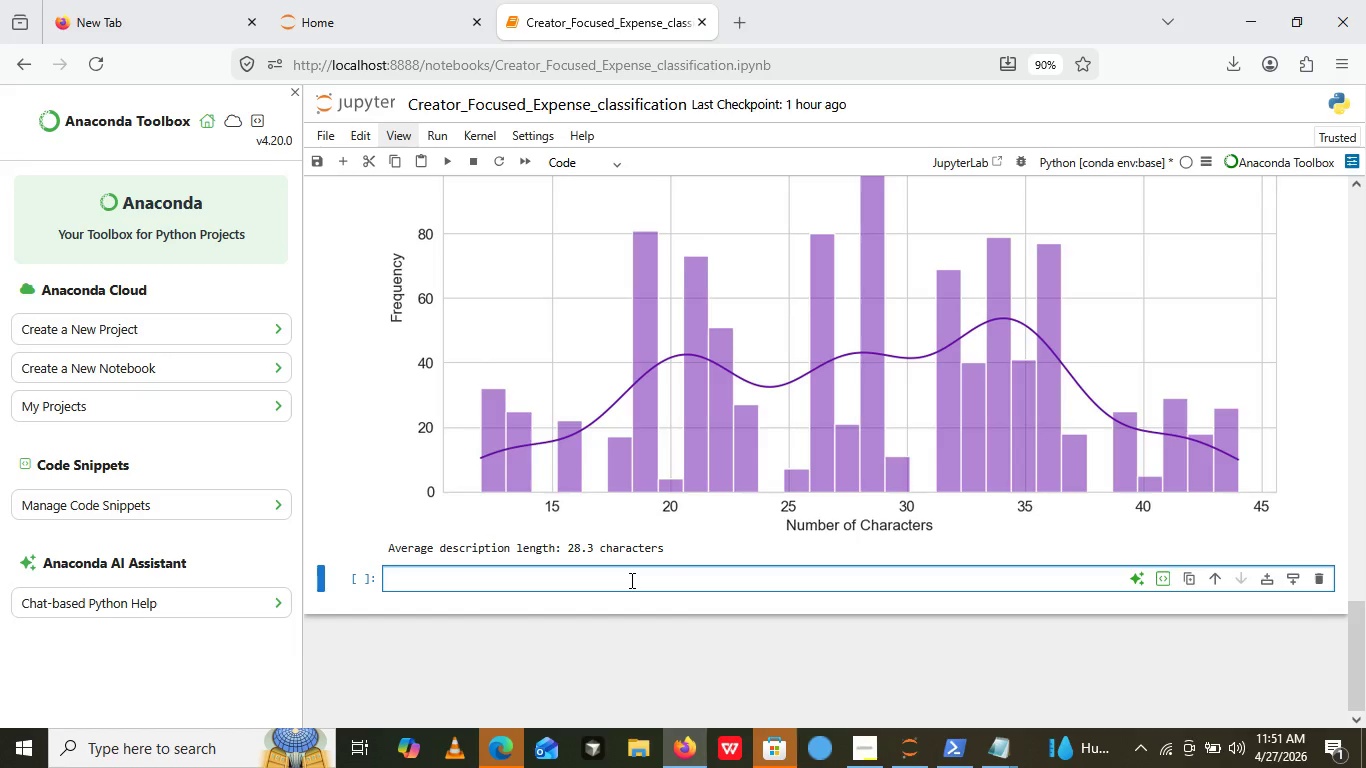 
wait(20.66)
 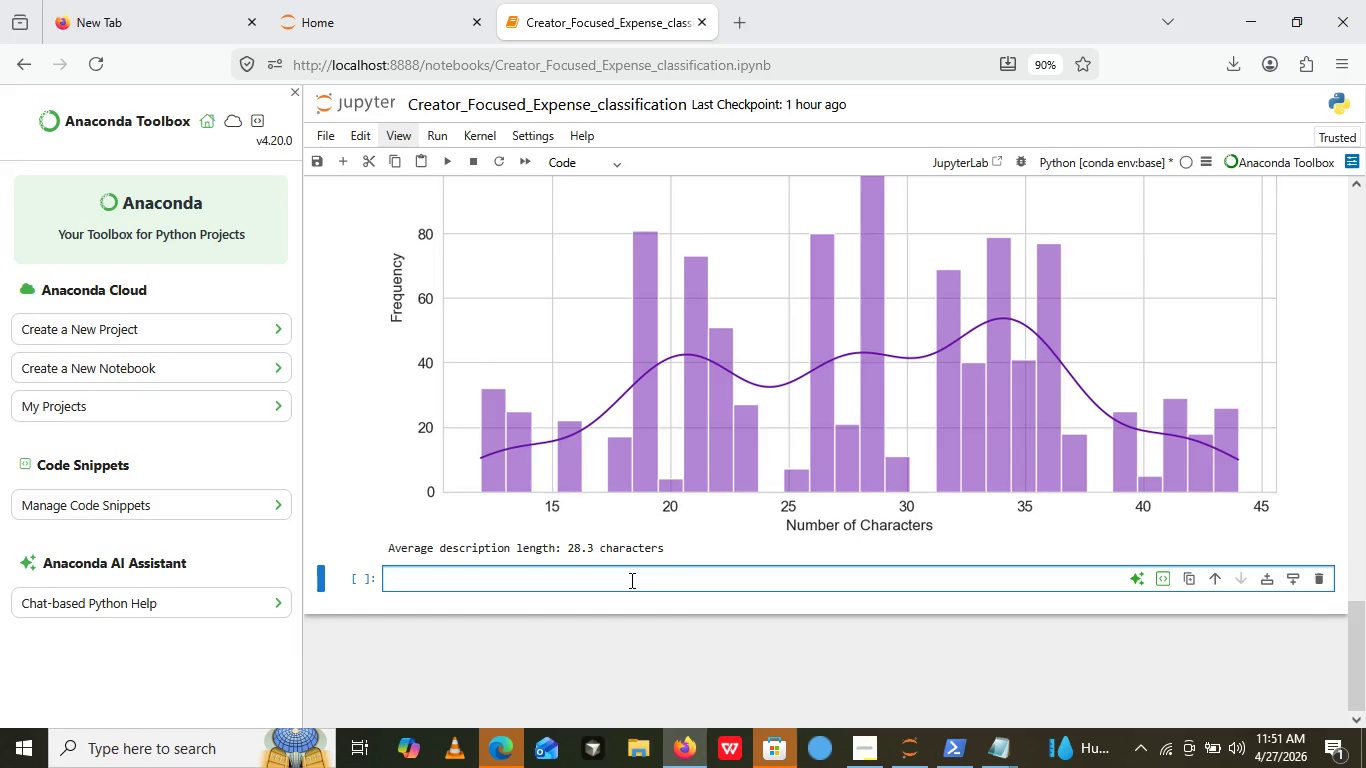 
scroll: coordinate [584, 419], scroll_direction: up, amount: 5.0
 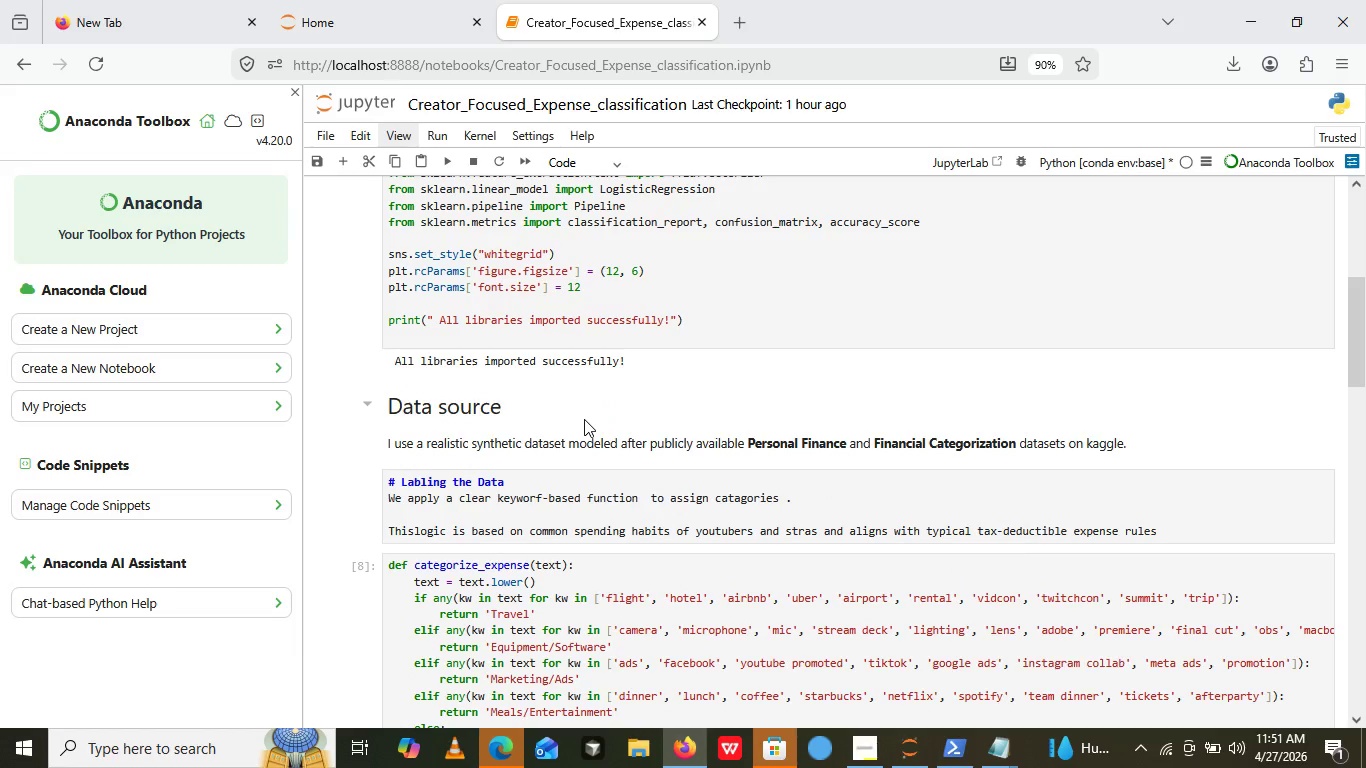 
scroll: coordinate [584, 419], scroll_direction: down, amount: 5.0
 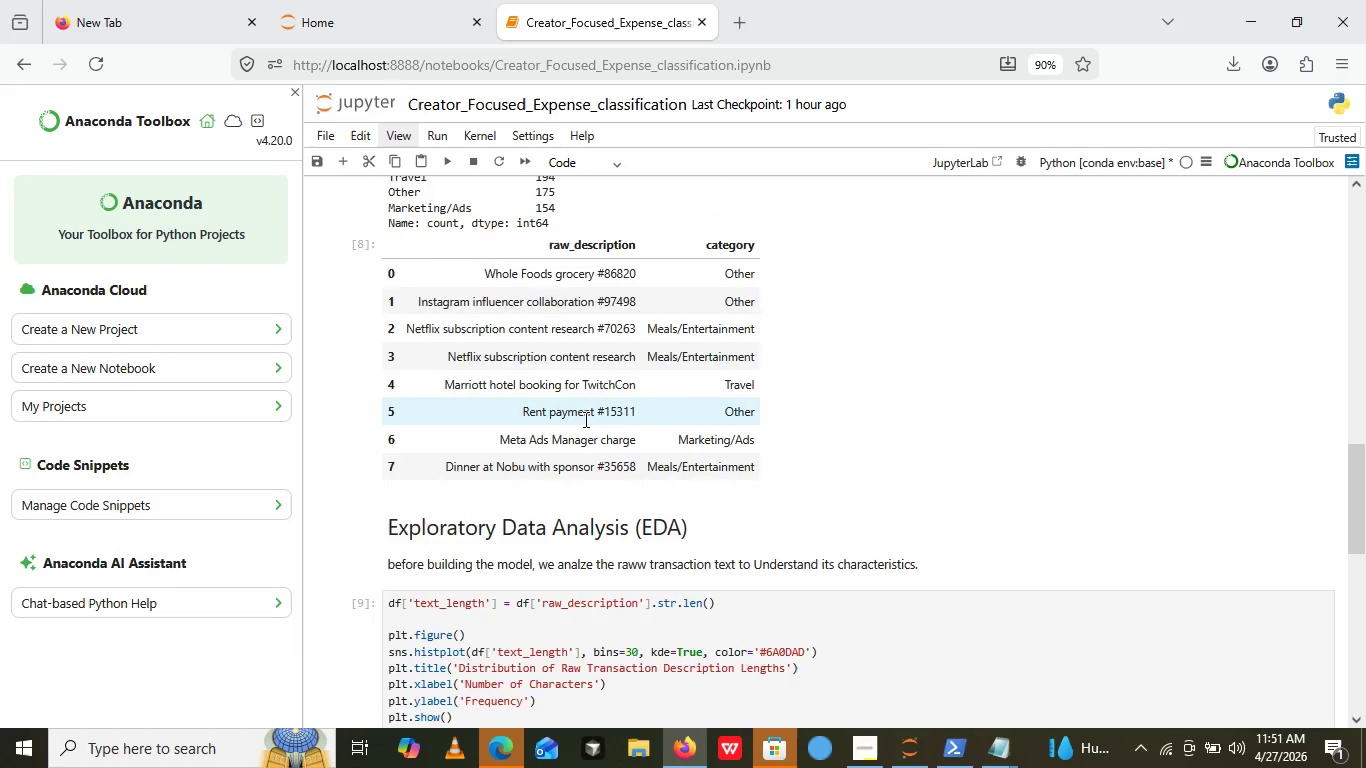 
scroll: coordinate [584, 419], scroll_direction: up, amount: 4.0
 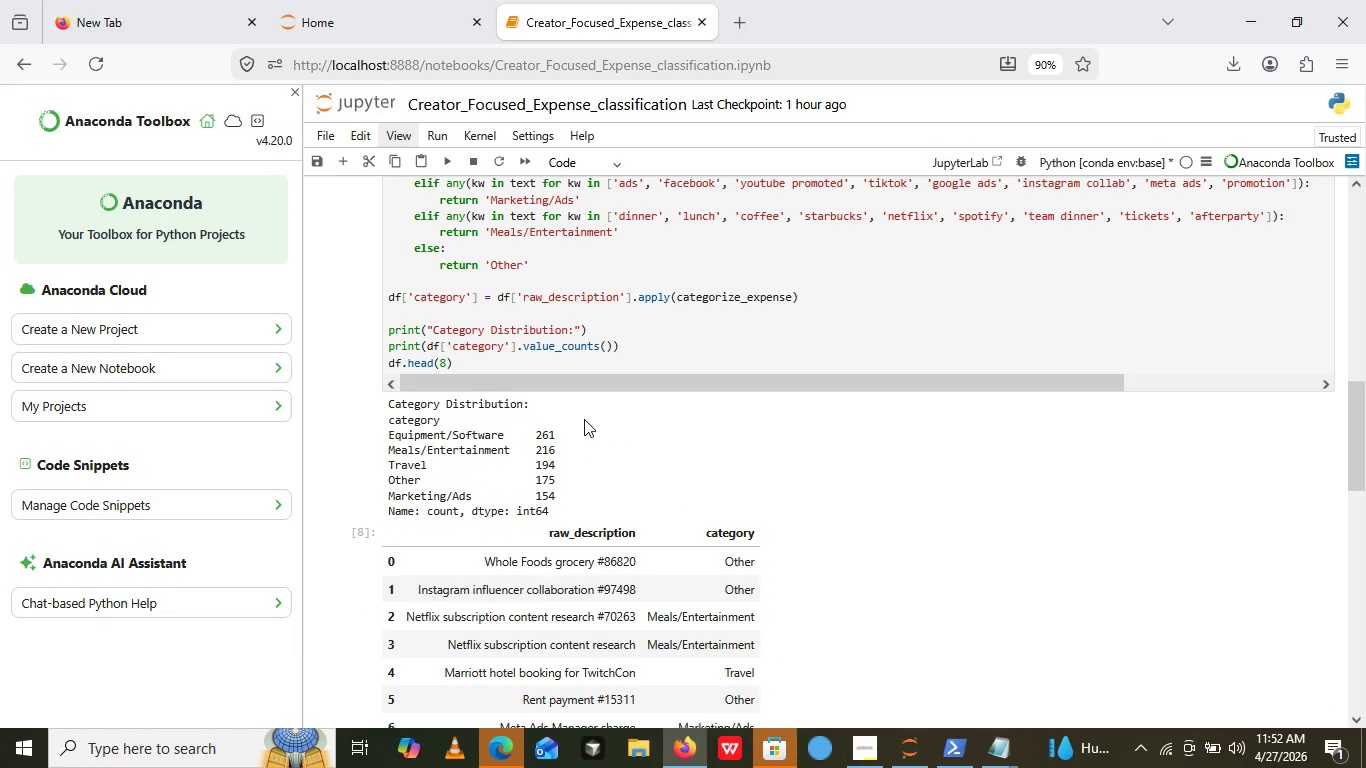 
wait(6.01)
 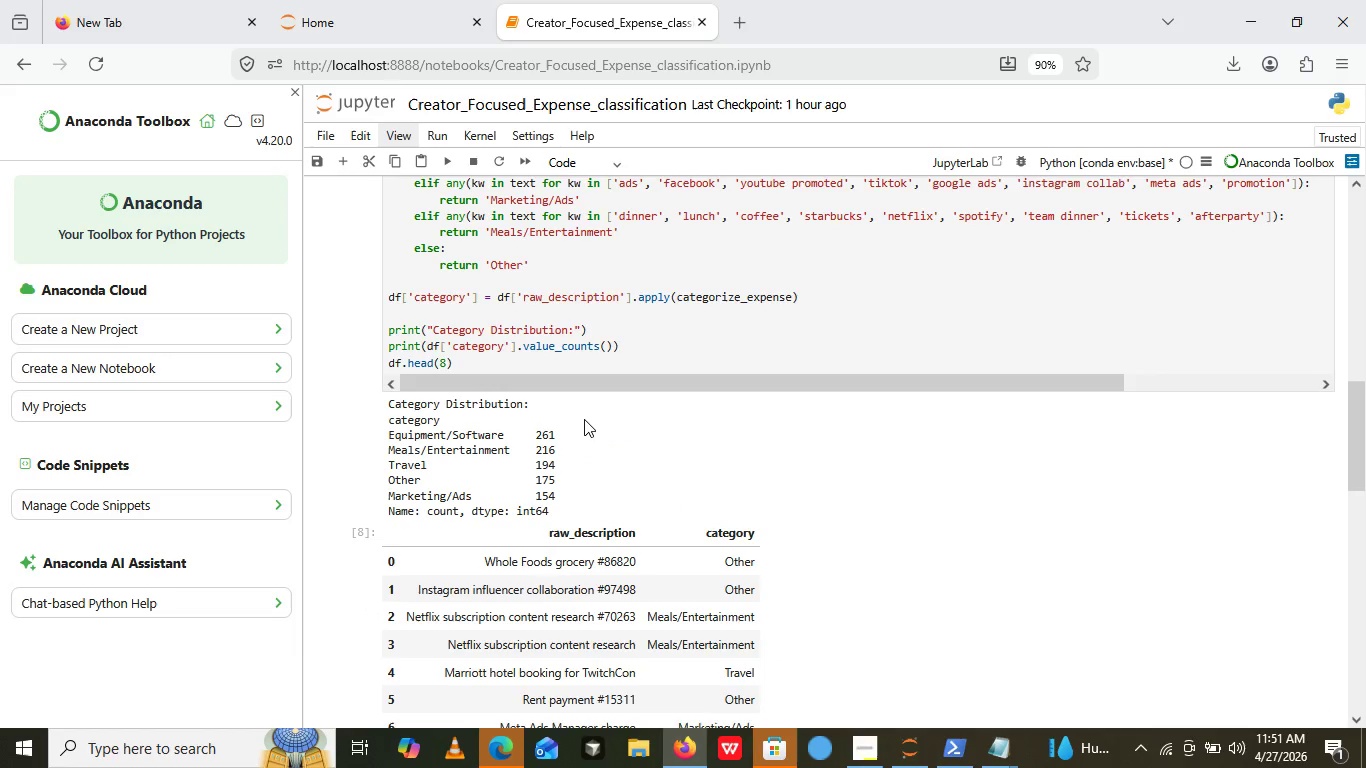 
scroll: coordinate [584, 419], scroll_direction: up, amount: 7.0
 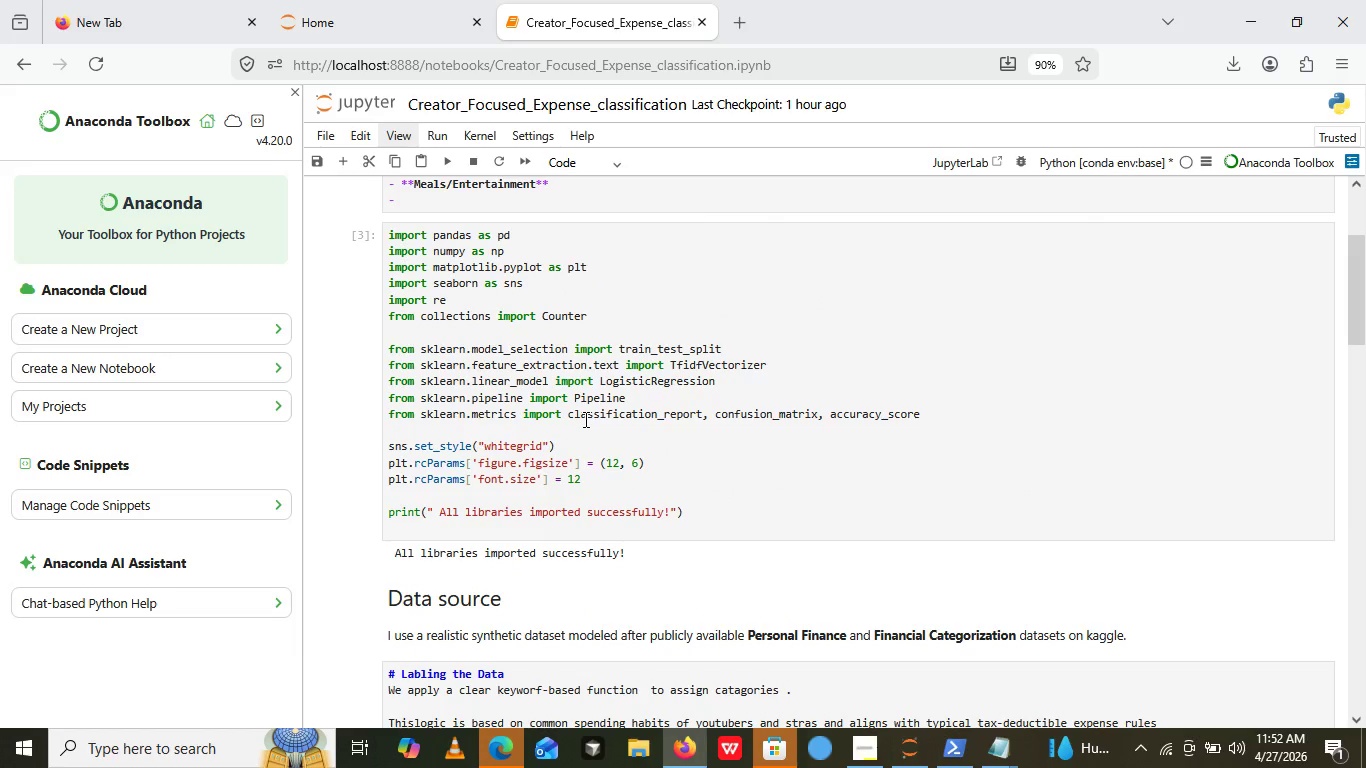 
wait(9.29)
 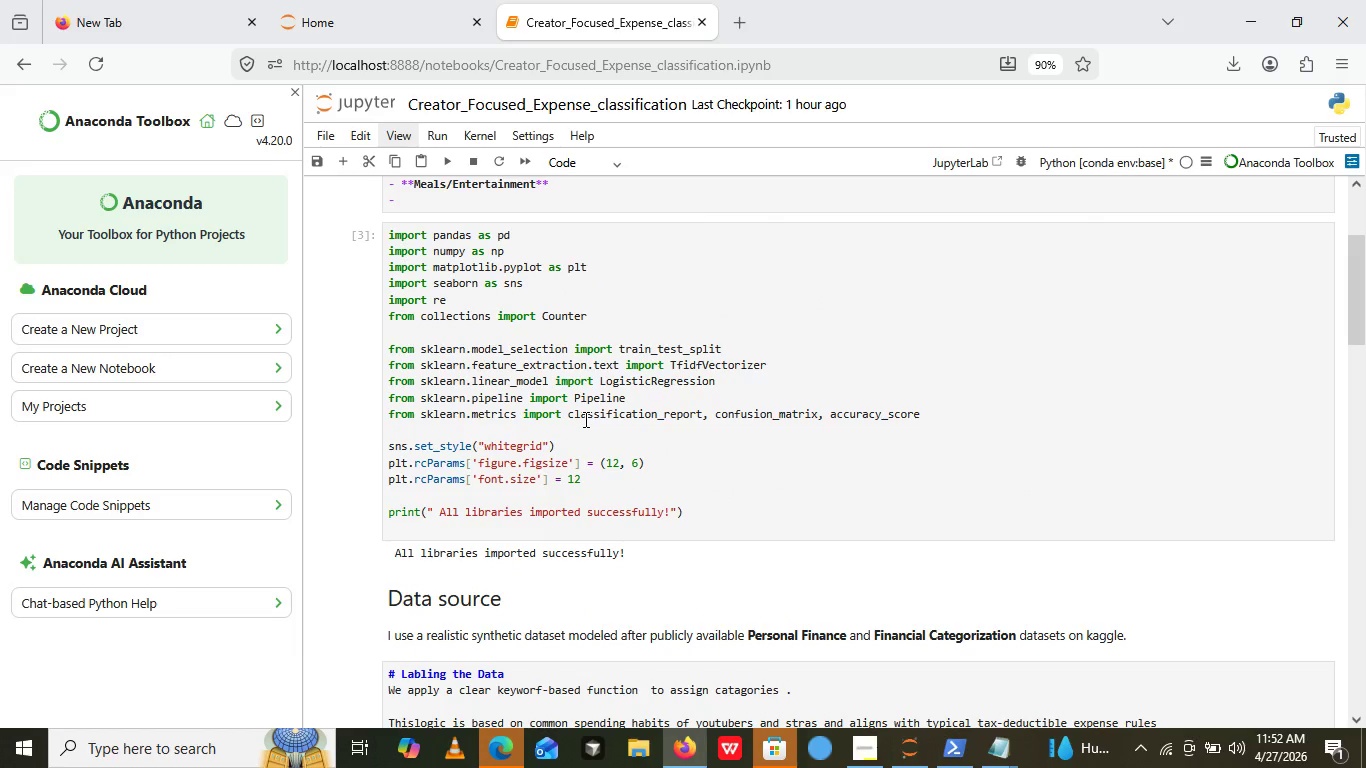 
scroll: coordinate [584, 419], scroll_direction: down, amount: 2.0
 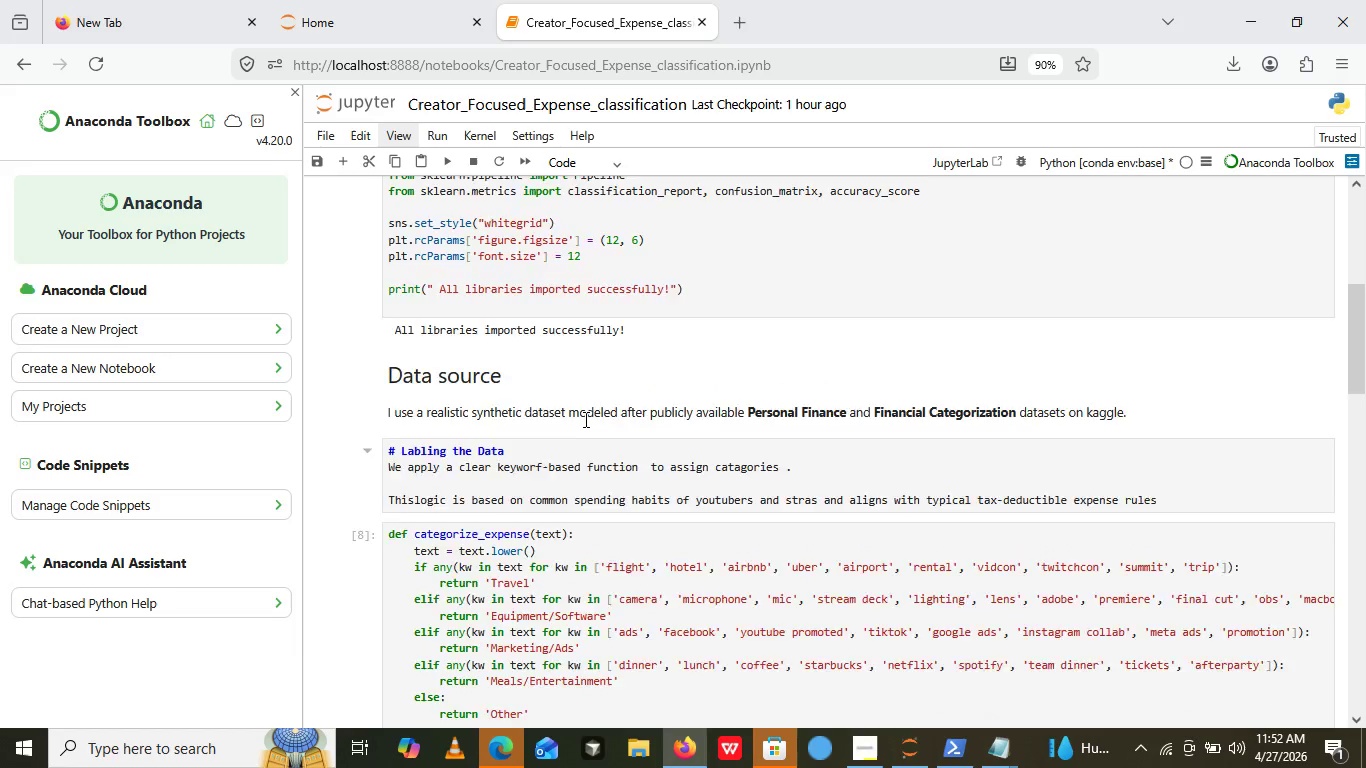 
scroll: coordinate [584, 419], scroll_direction: up, amount: 1.0
 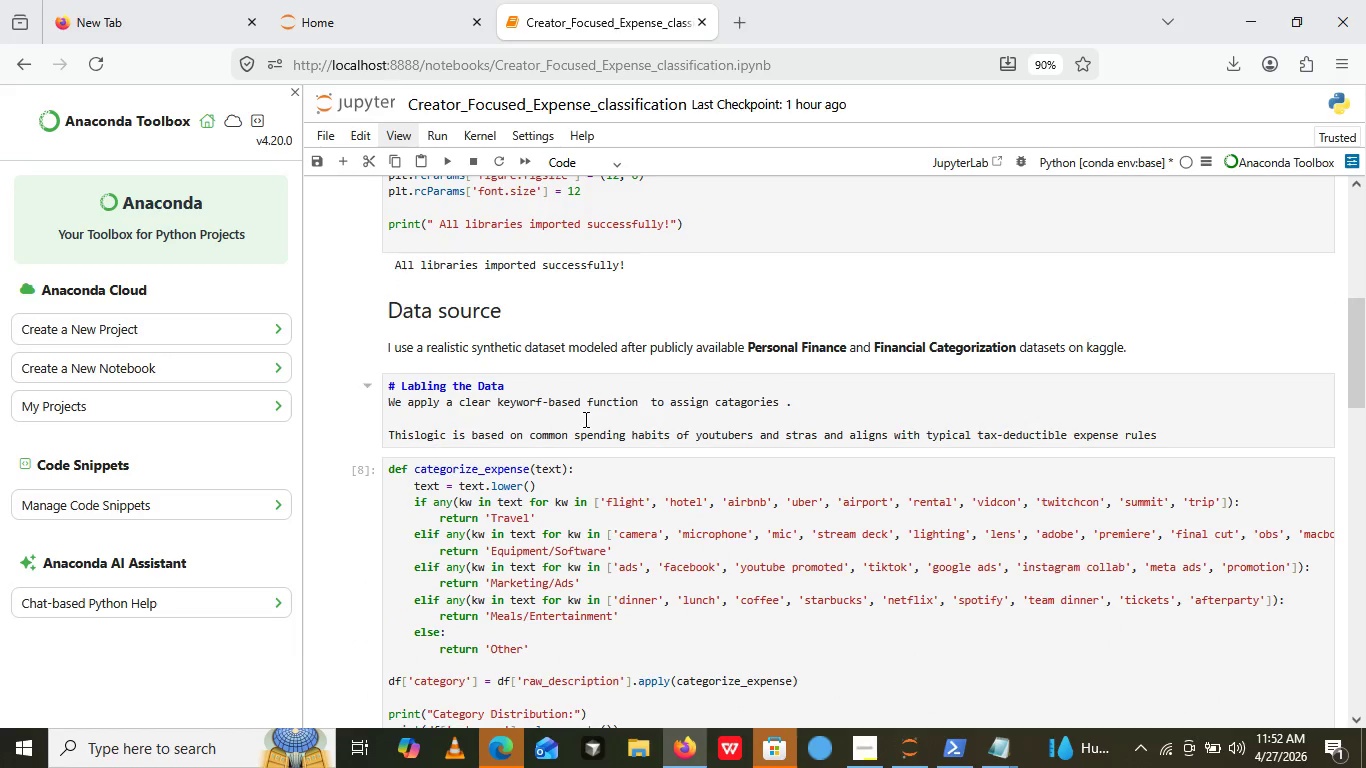 
scroll: coordinate [584, 419], scroll_direction: down, amount: 2.0
 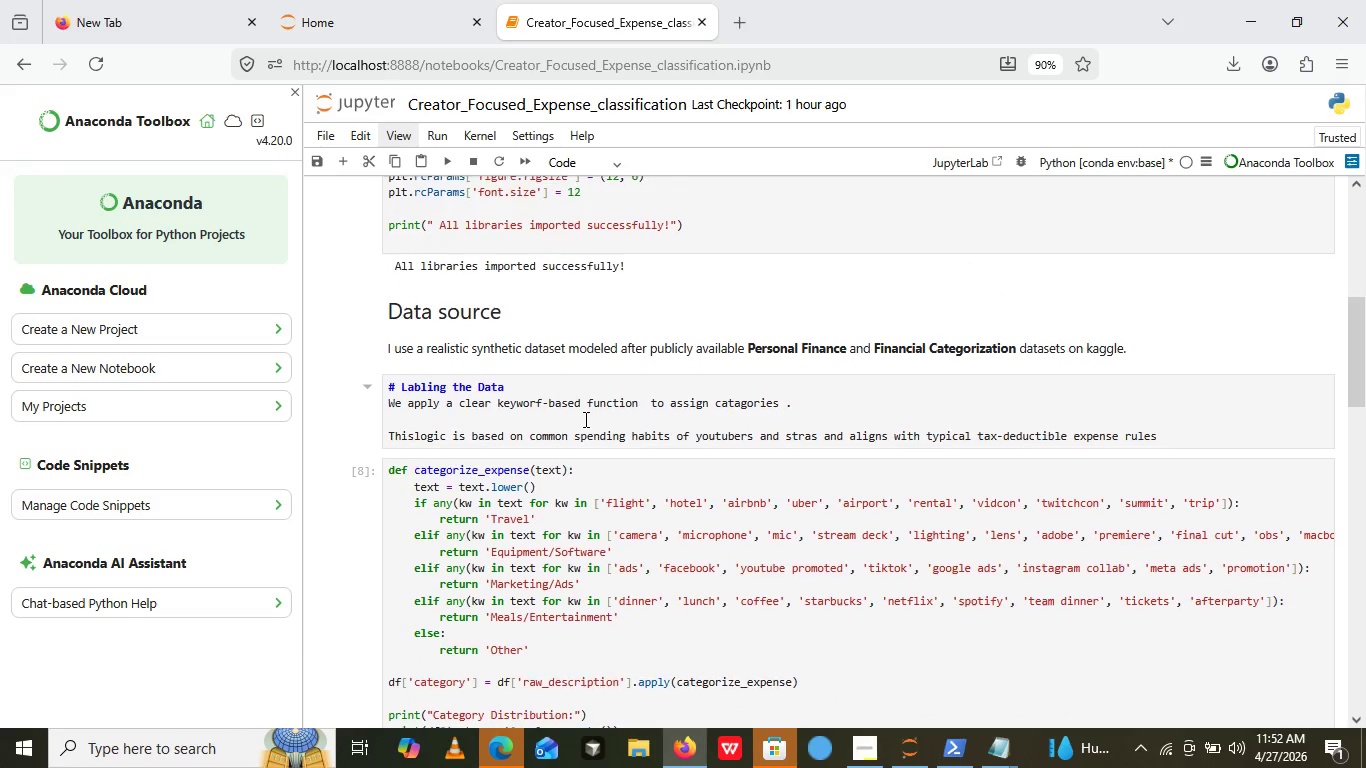 
scroll: coordinate [584, 419], scroll_direction: up, amount: 6.0
 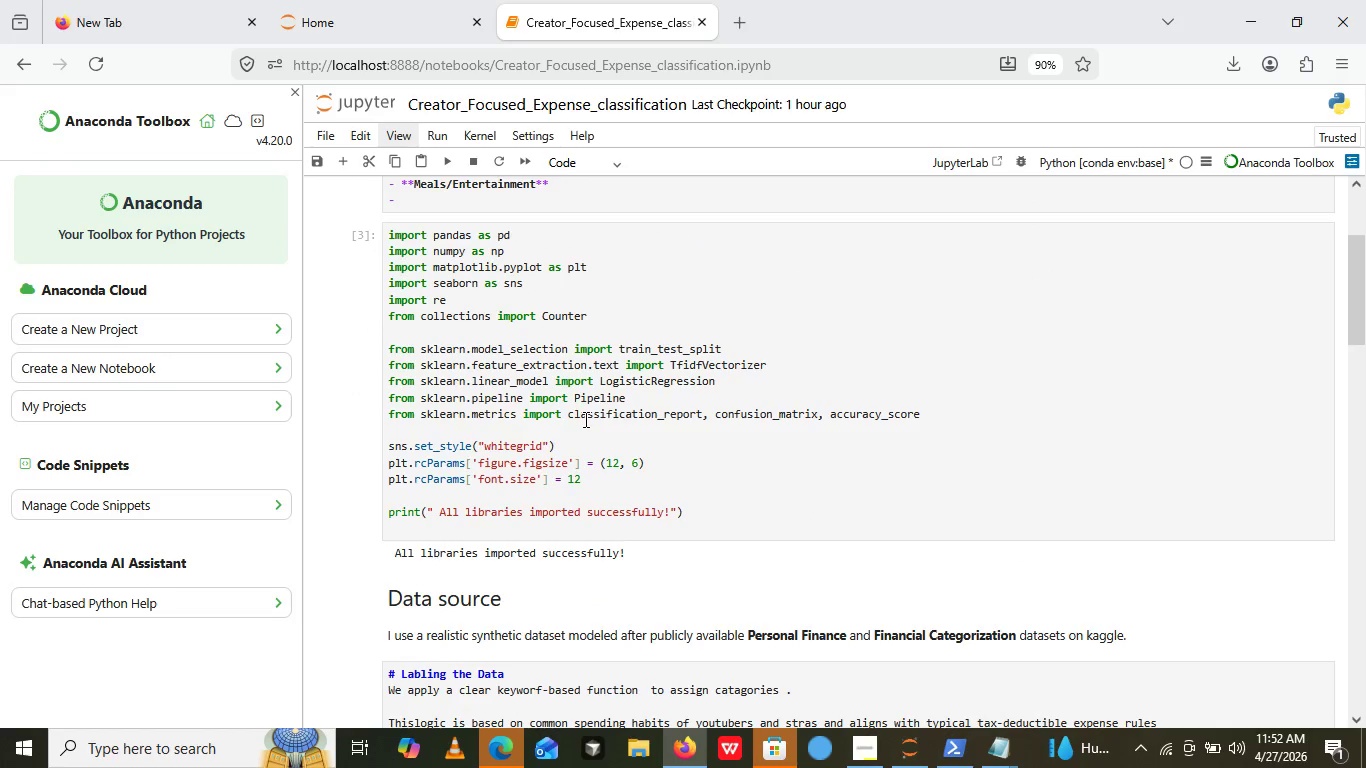 
scroll: coordinate [584, 419], scroll_direction: none, amount: 0.0
 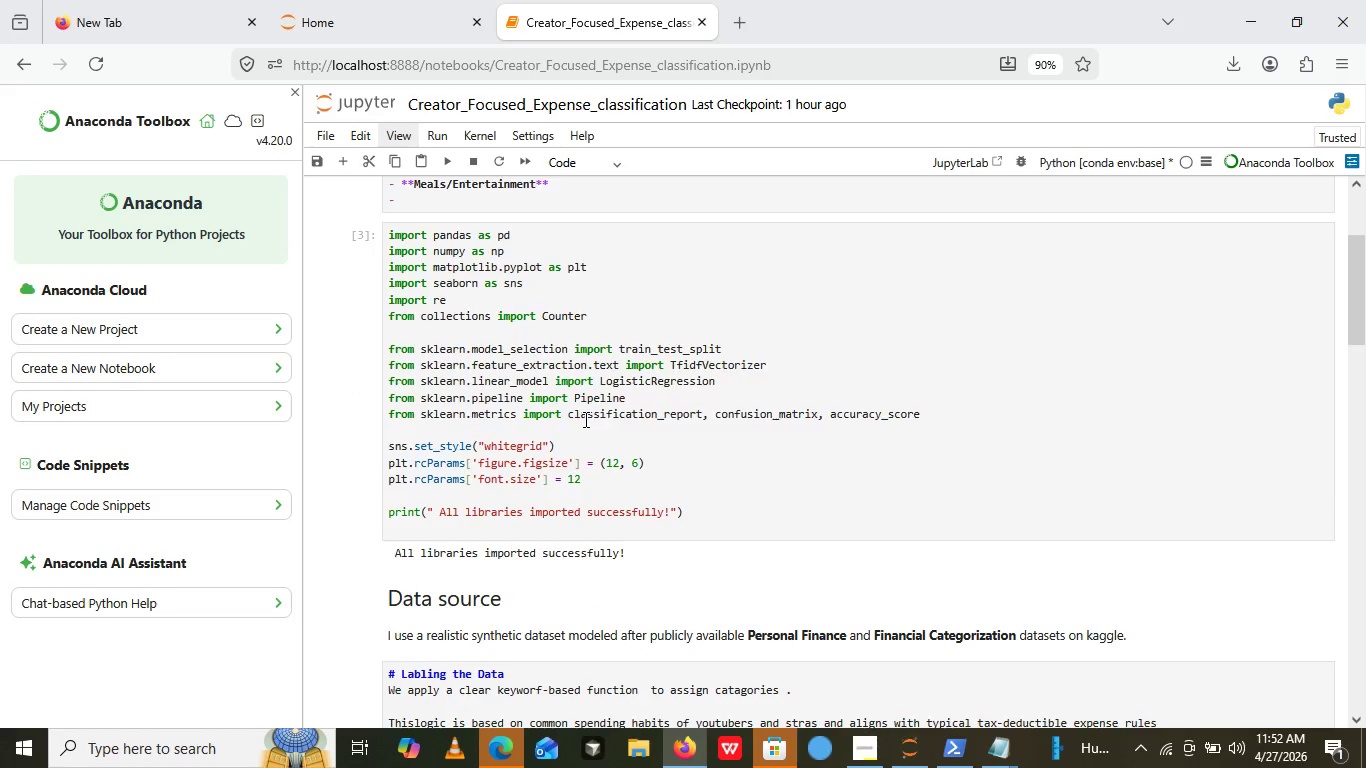 
scroll: coordinate [584, 419], scroll_direction: down, amount: 1.0
 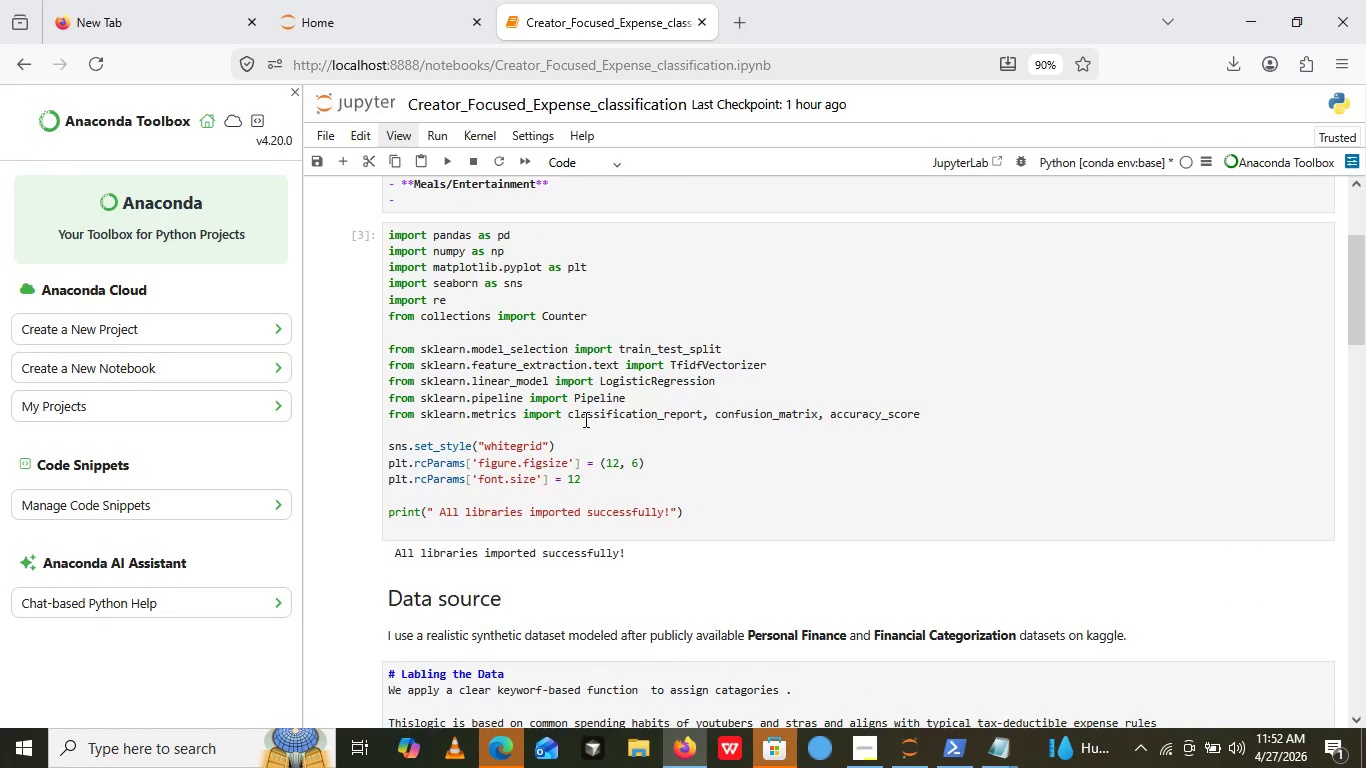 
scroll: coordinate [584, 419], scroll_direction: up, amount: 7.0
 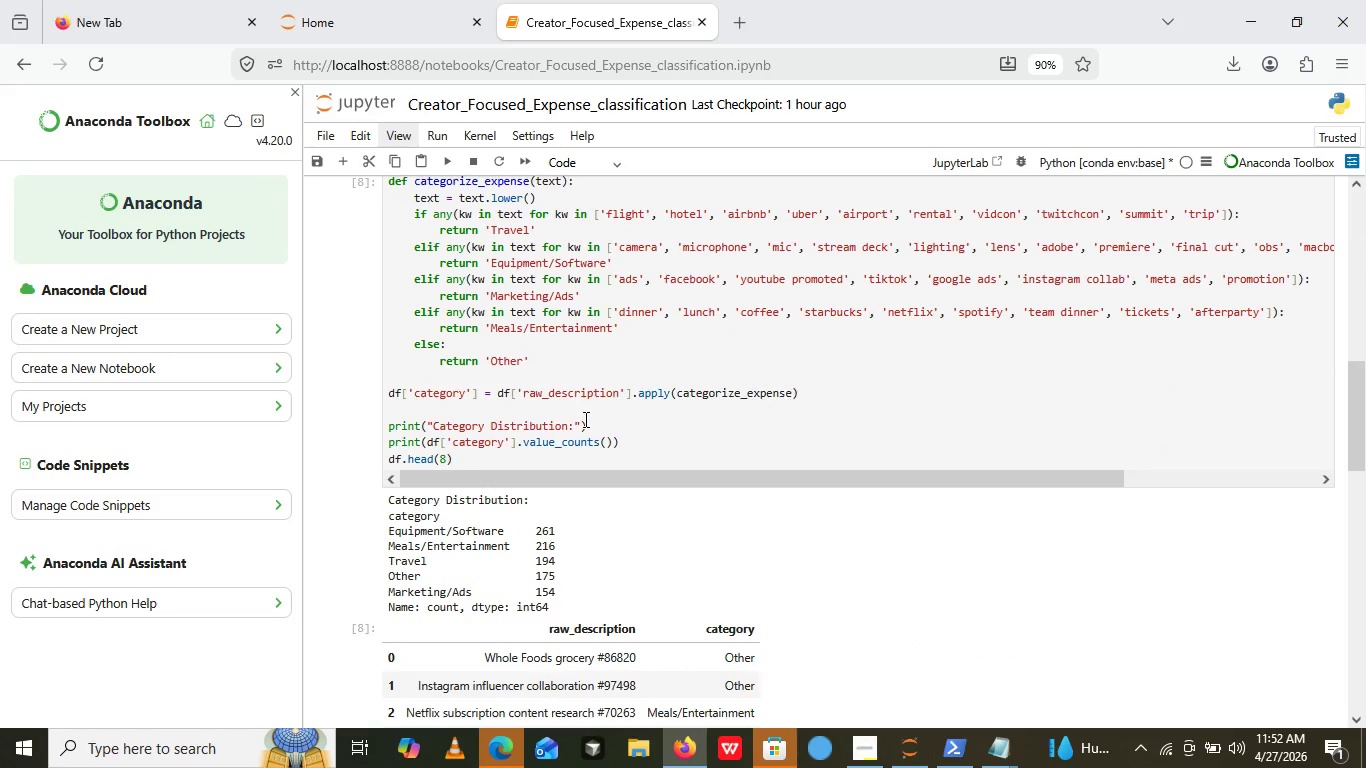 
scroll: coordinate [584, 419], scroll_direction: down, amount: 7.0
 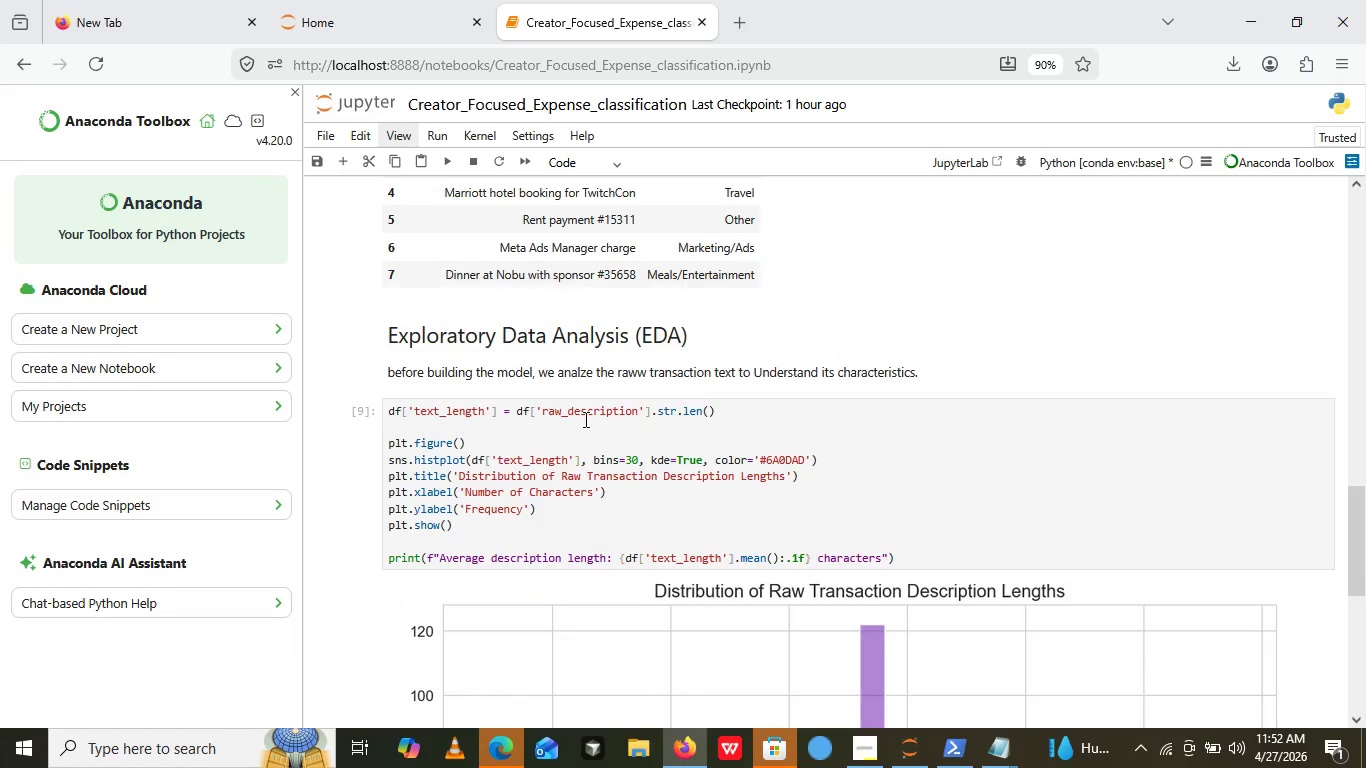 
scroll: coordinate [584, 419], scroll_direction: up, amount: 1.0
 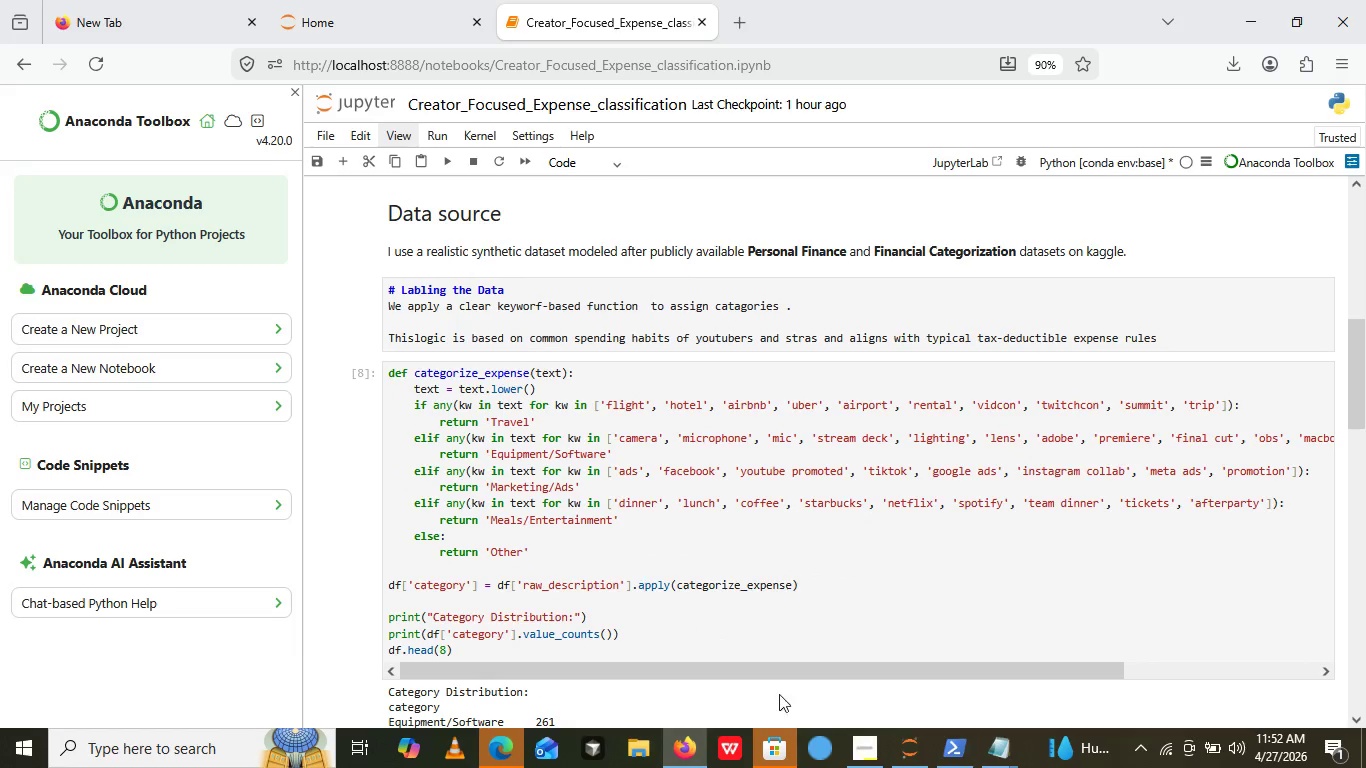 
wait(5.88)
 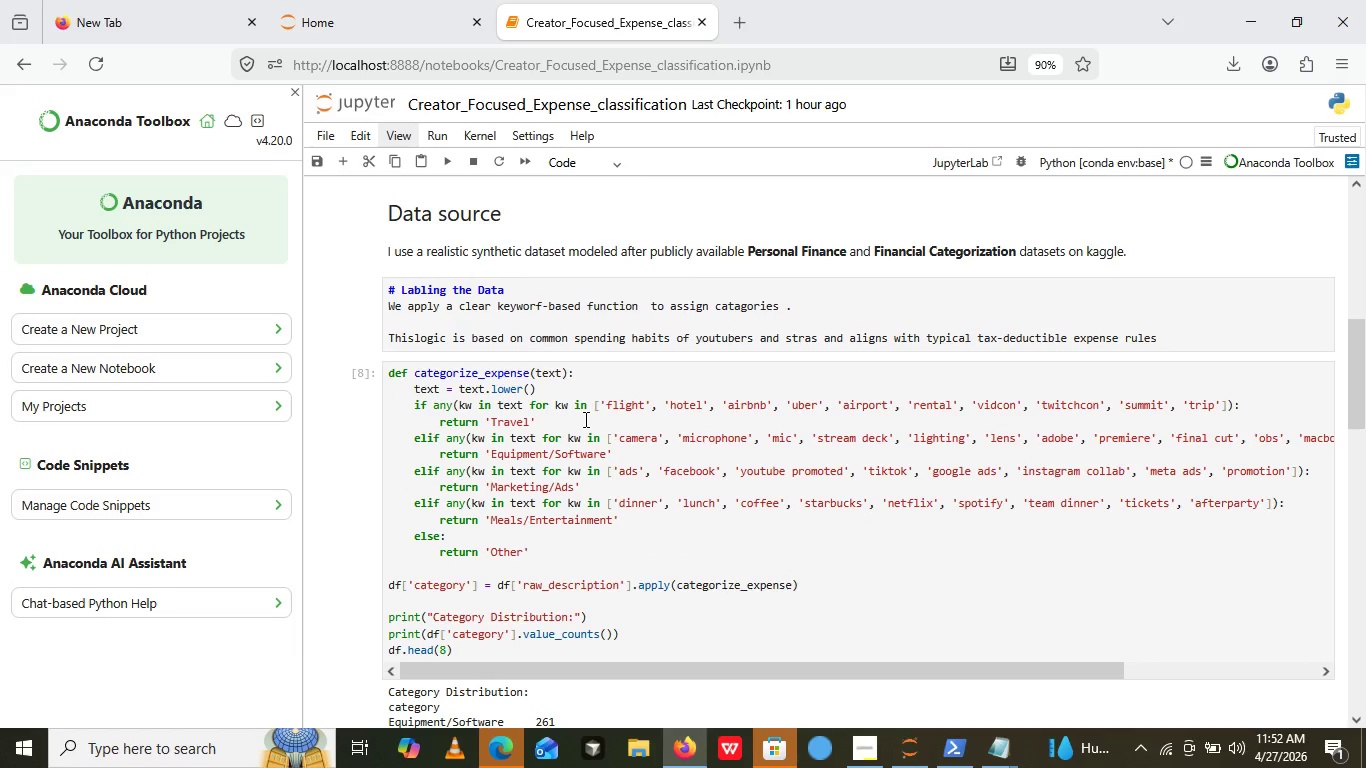 
left_click([981, 749])
 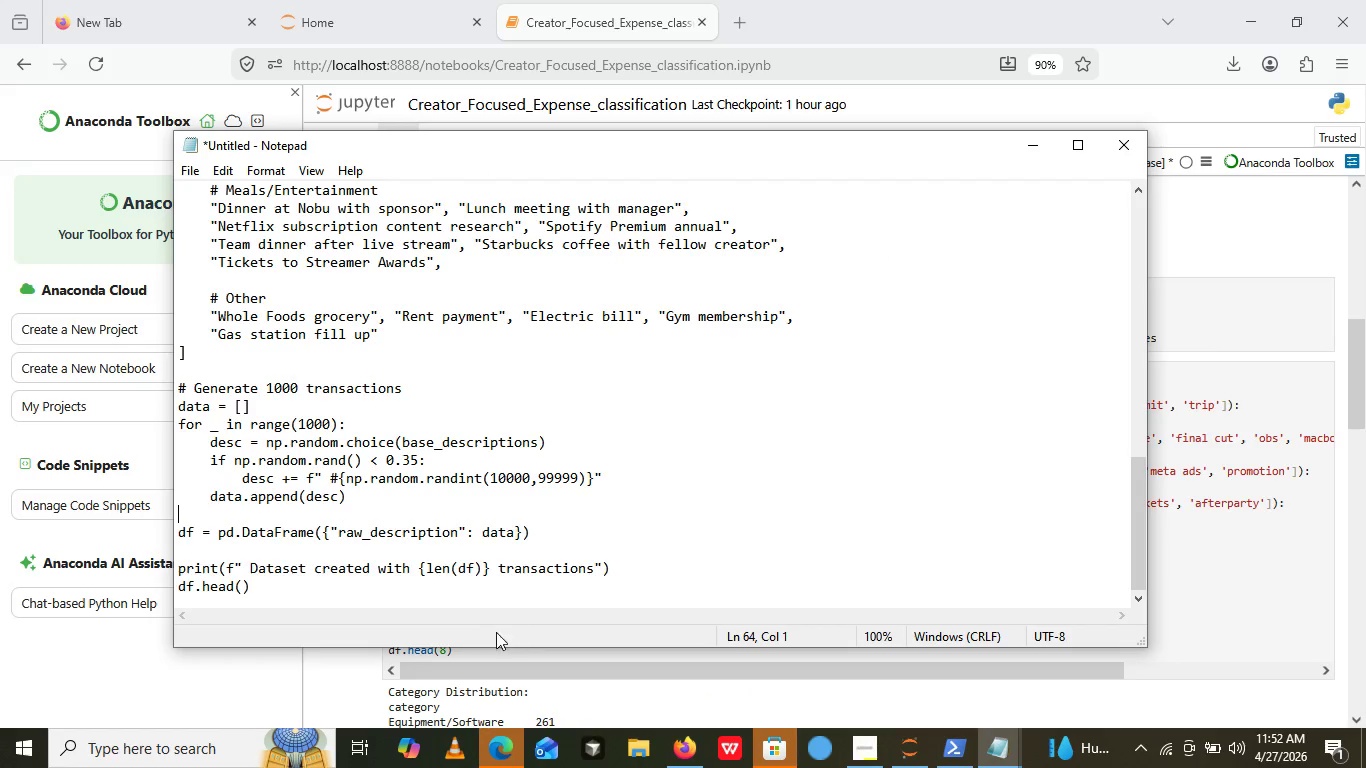 
left_click([658, 665])
 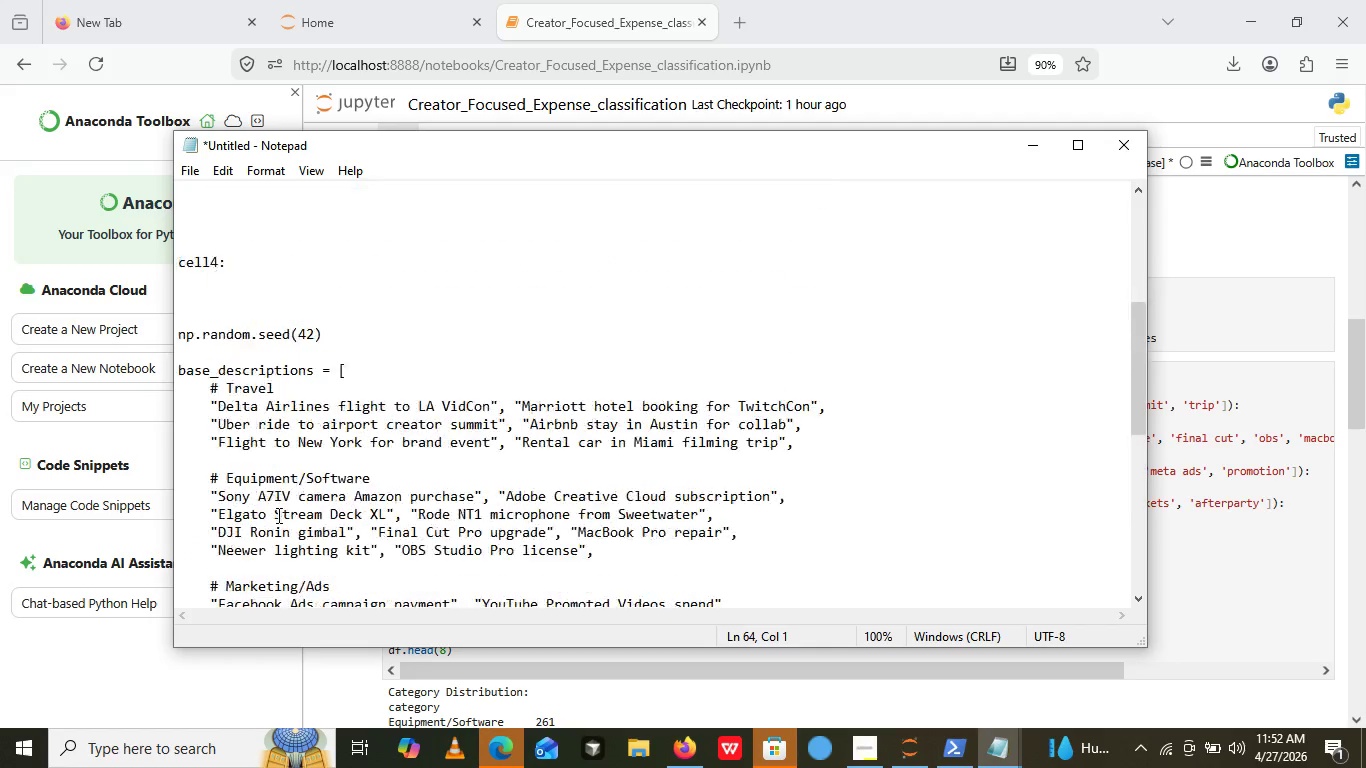 
scroll: coordinate [277, 515], scroll_direction: up, amount: 12.0
 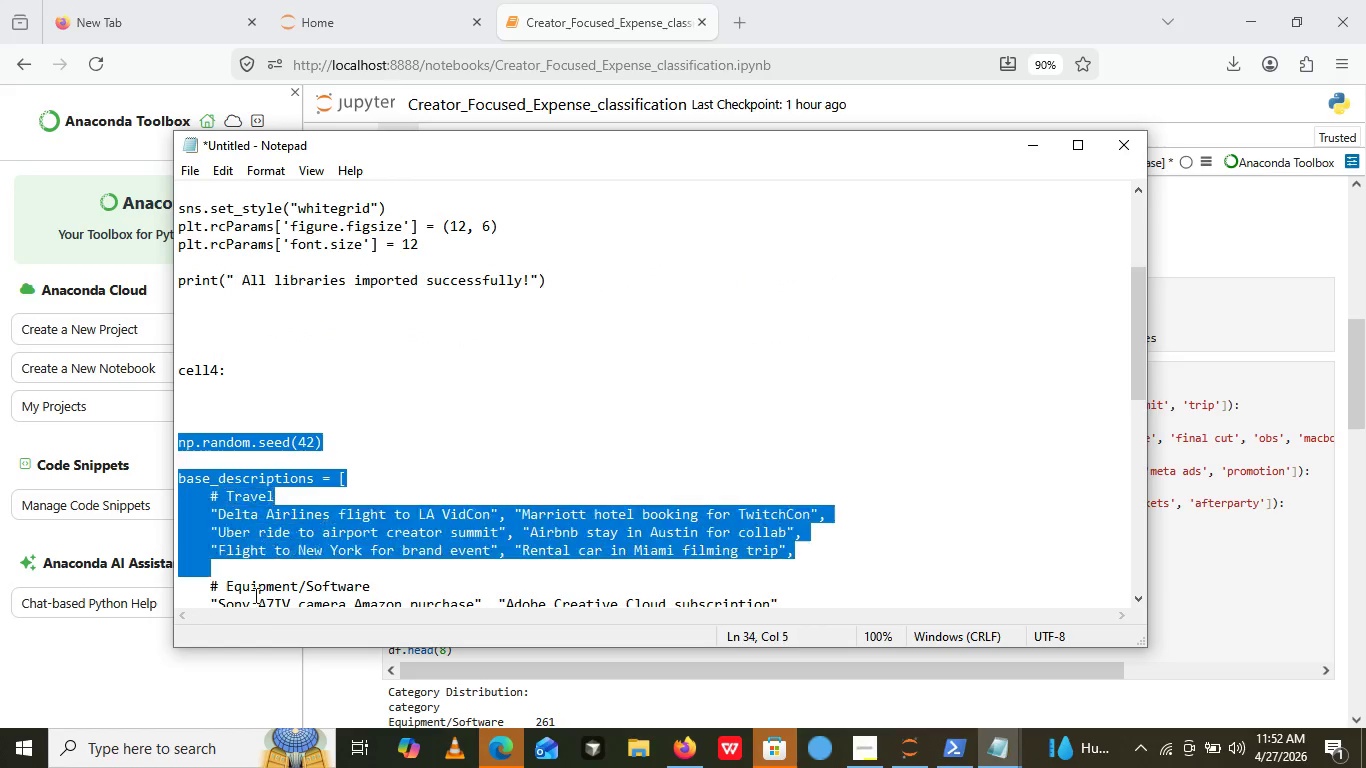 
left_click_drag(start_coordinate=[184, 425], to_coordinate=[553, 629])
 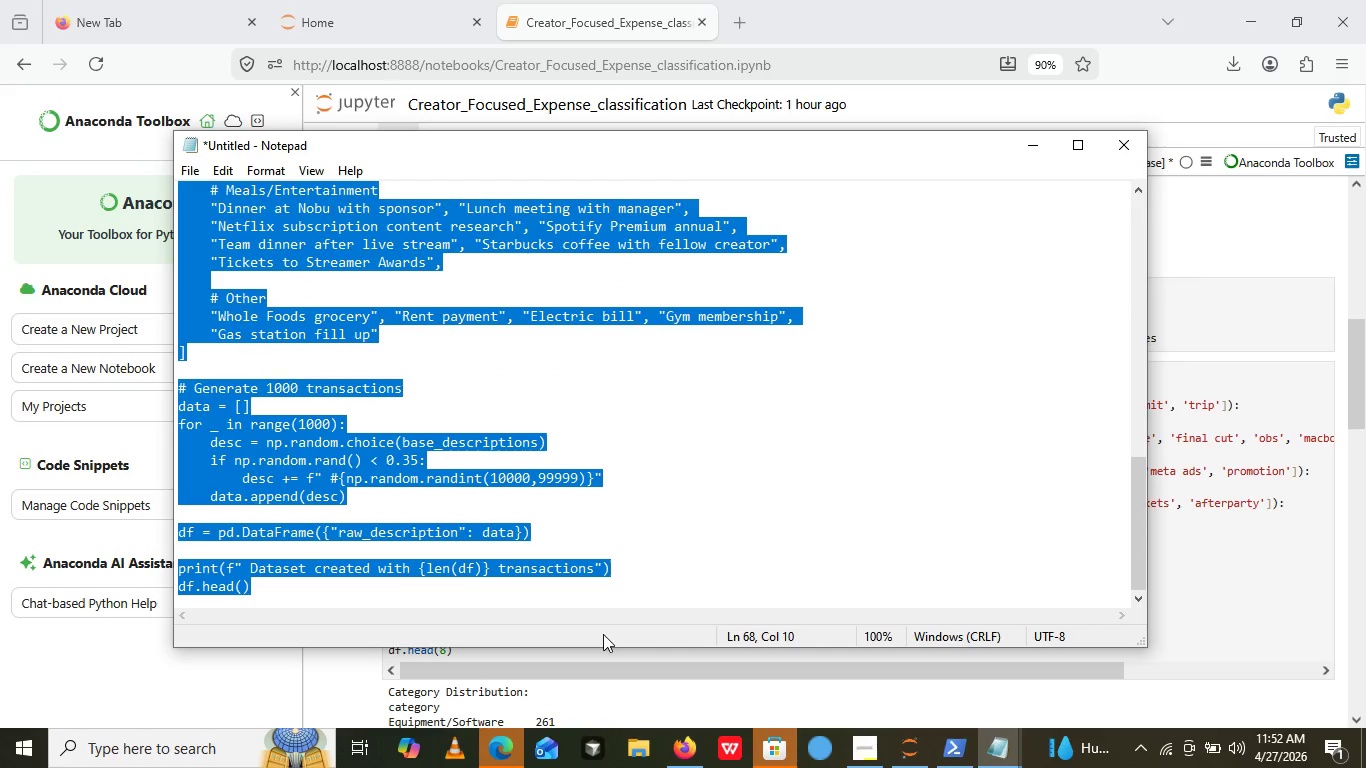 
key(Control+C)
 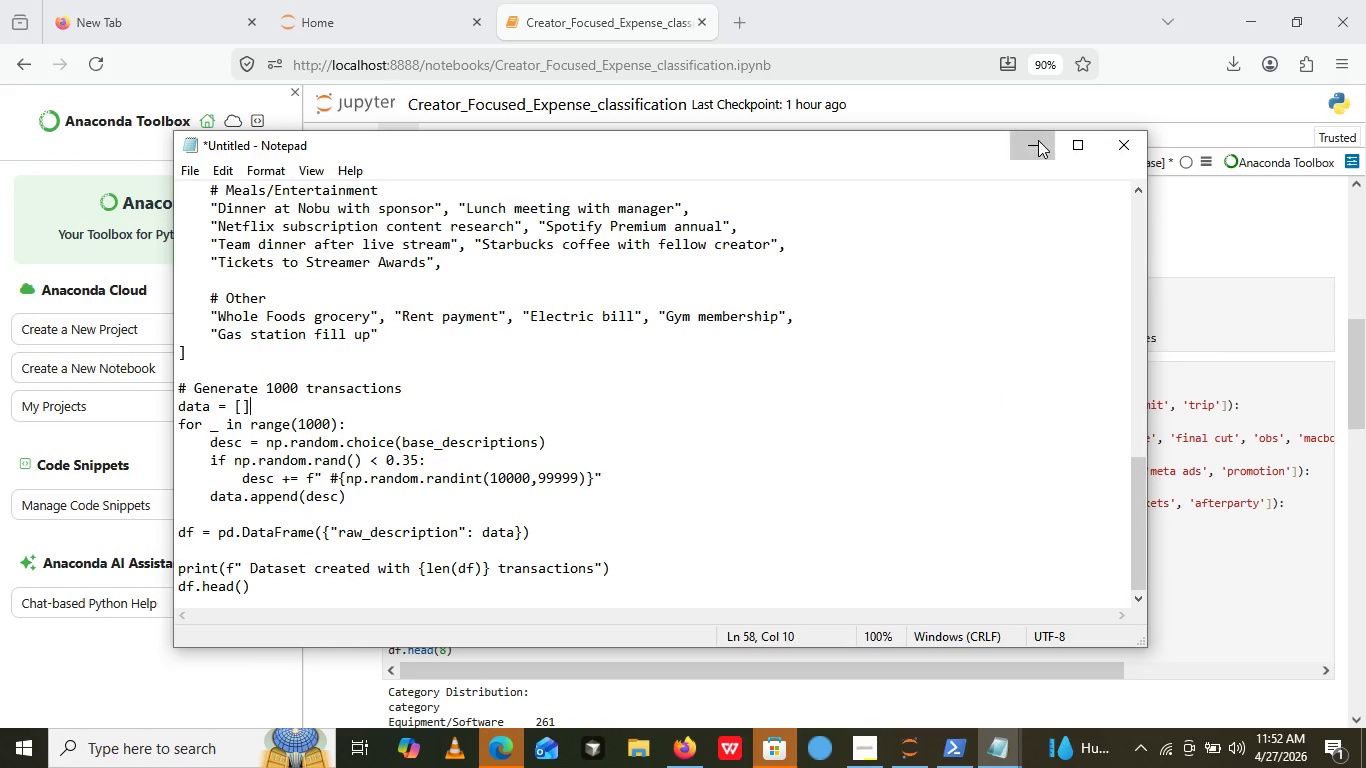 
left_click([1038, 140])
 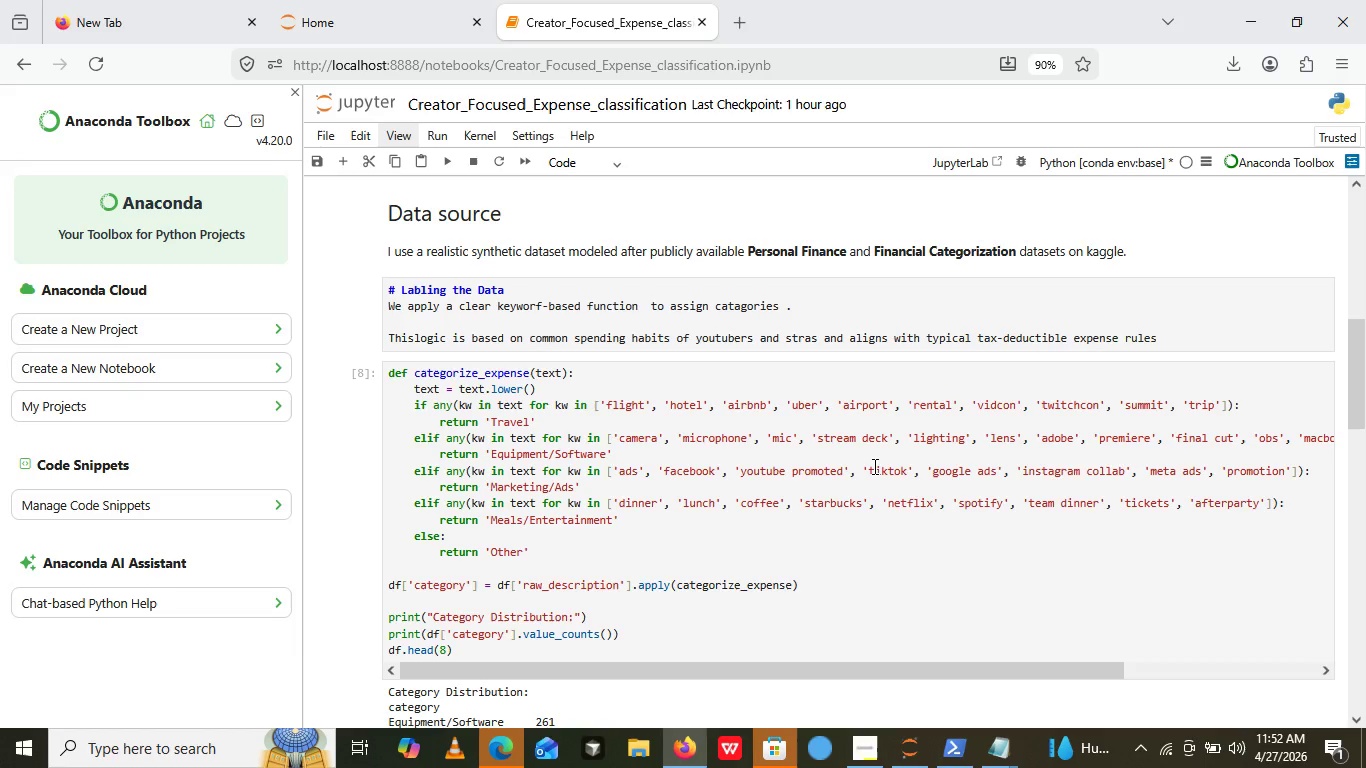 
wait(8.8)
 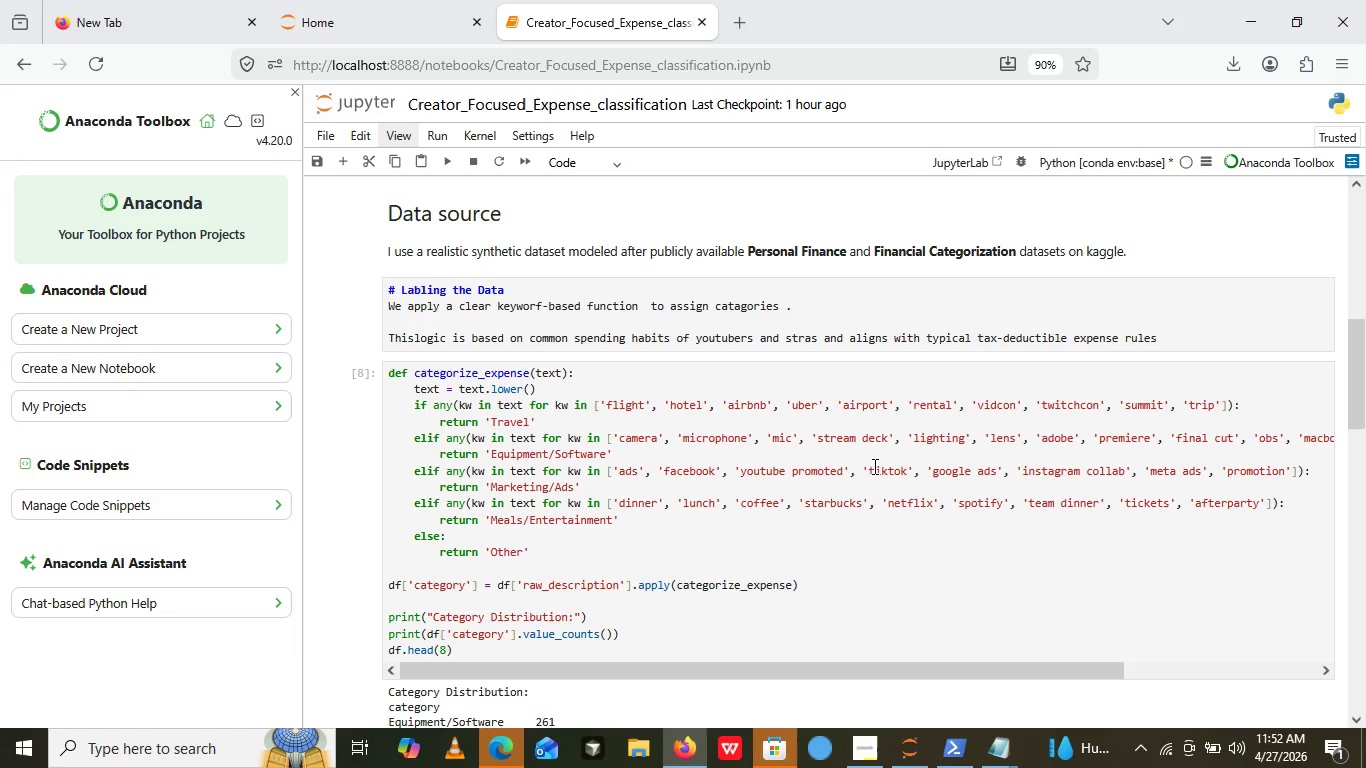 
left_click([521, 482])
 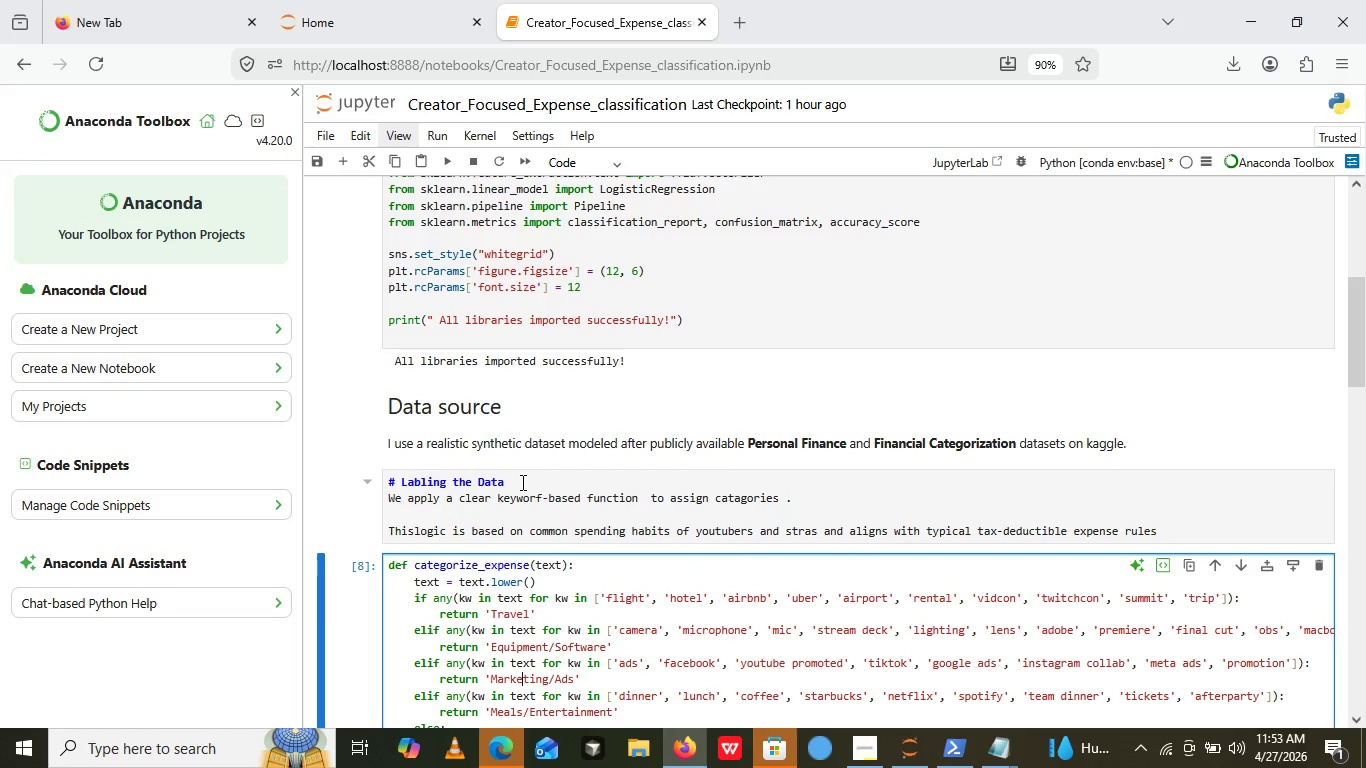 
scroll: coordinate [521, 482], scroll_direction: up, amount: 1.0
 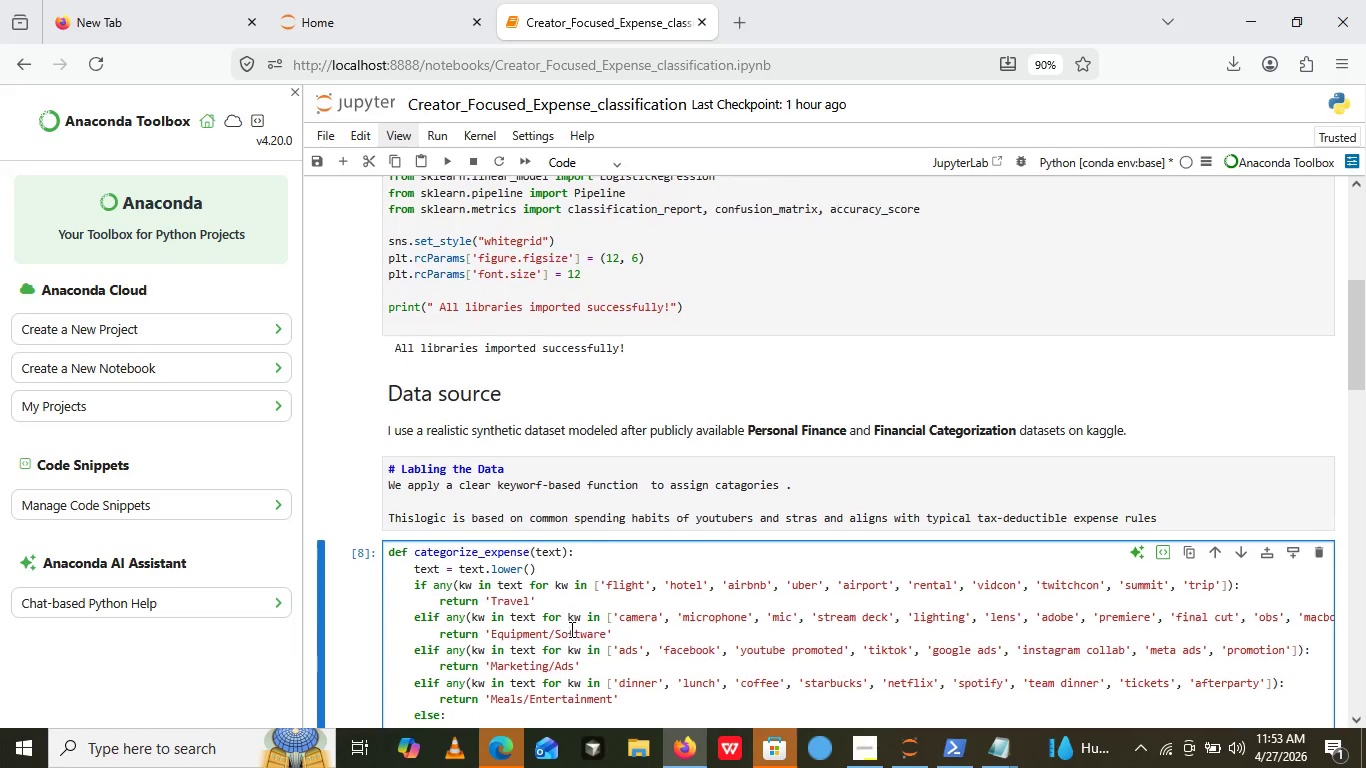 
scroll: coordinate [570, 629], scroll_direction: none, amount: 0.0
 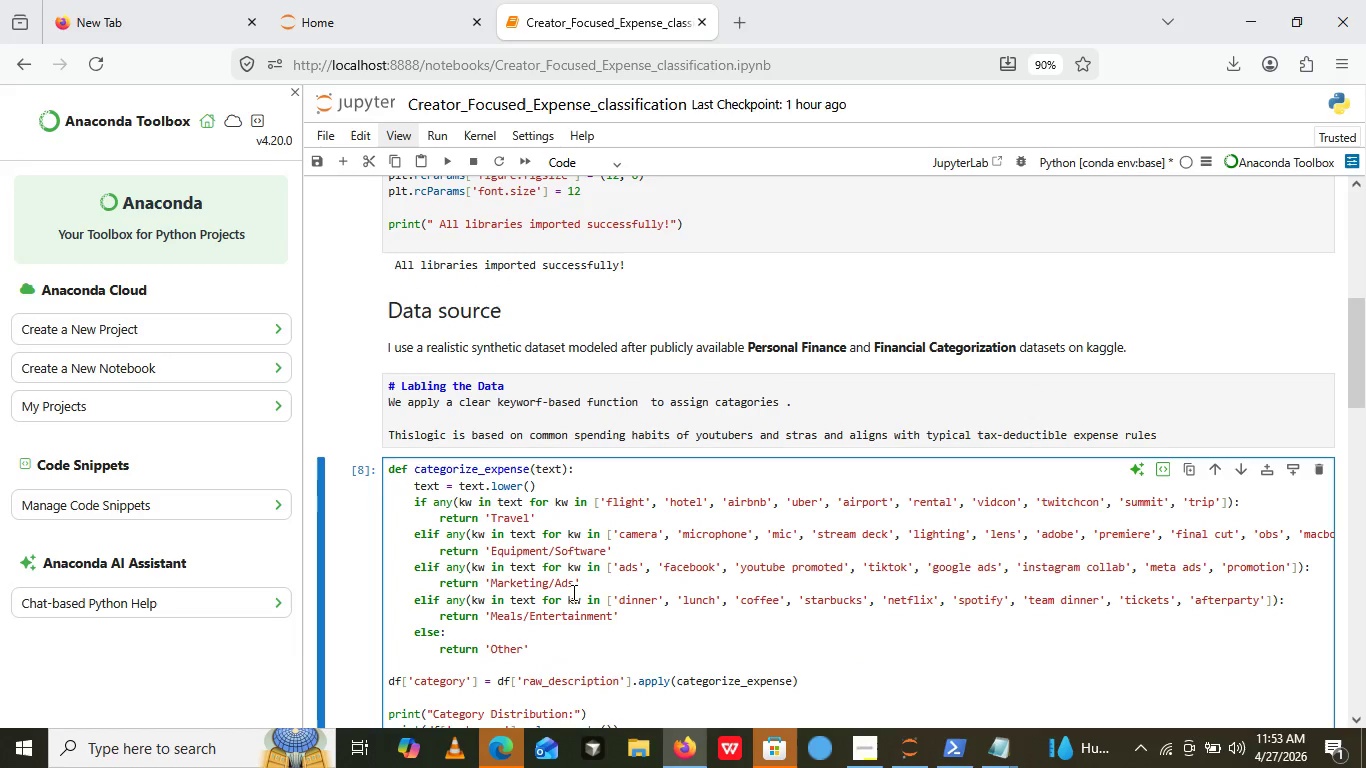 
left_click([572, 592])
 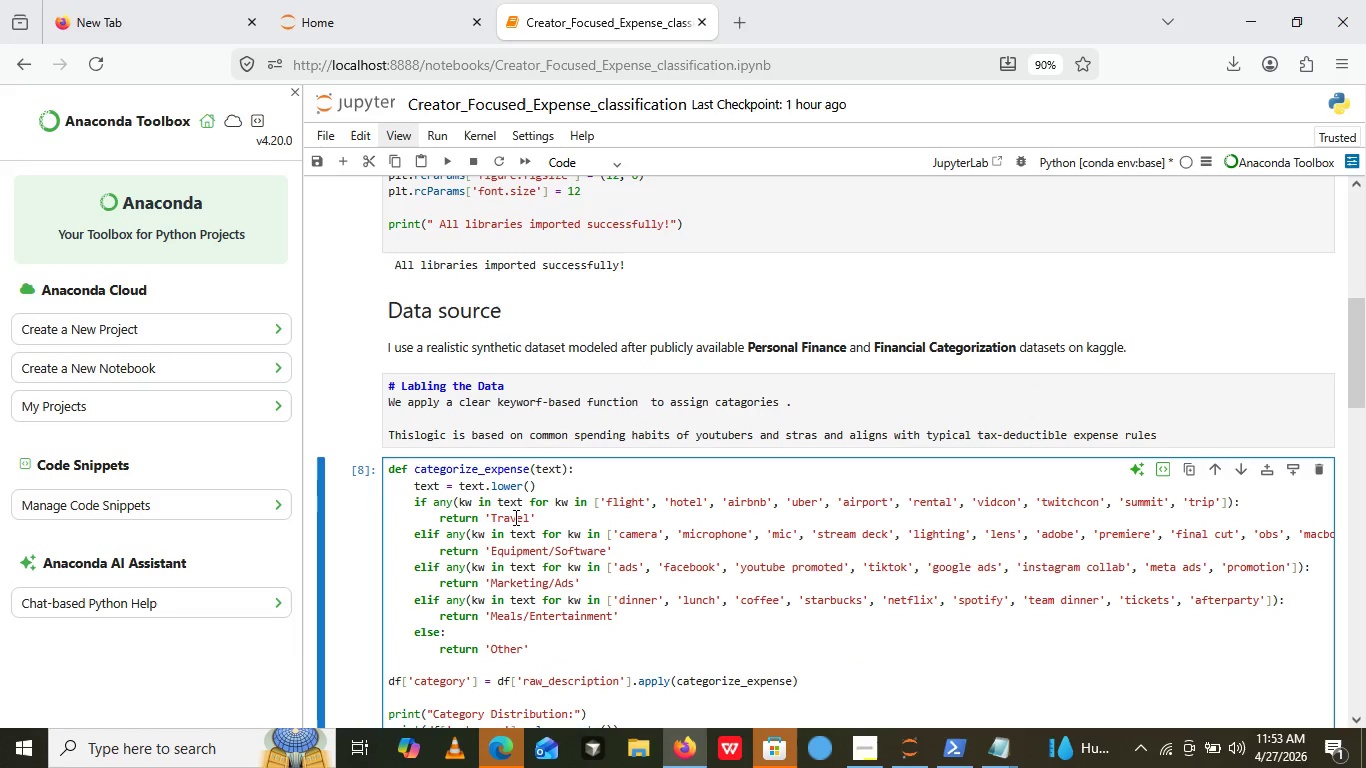 
left_click([514, 516])
 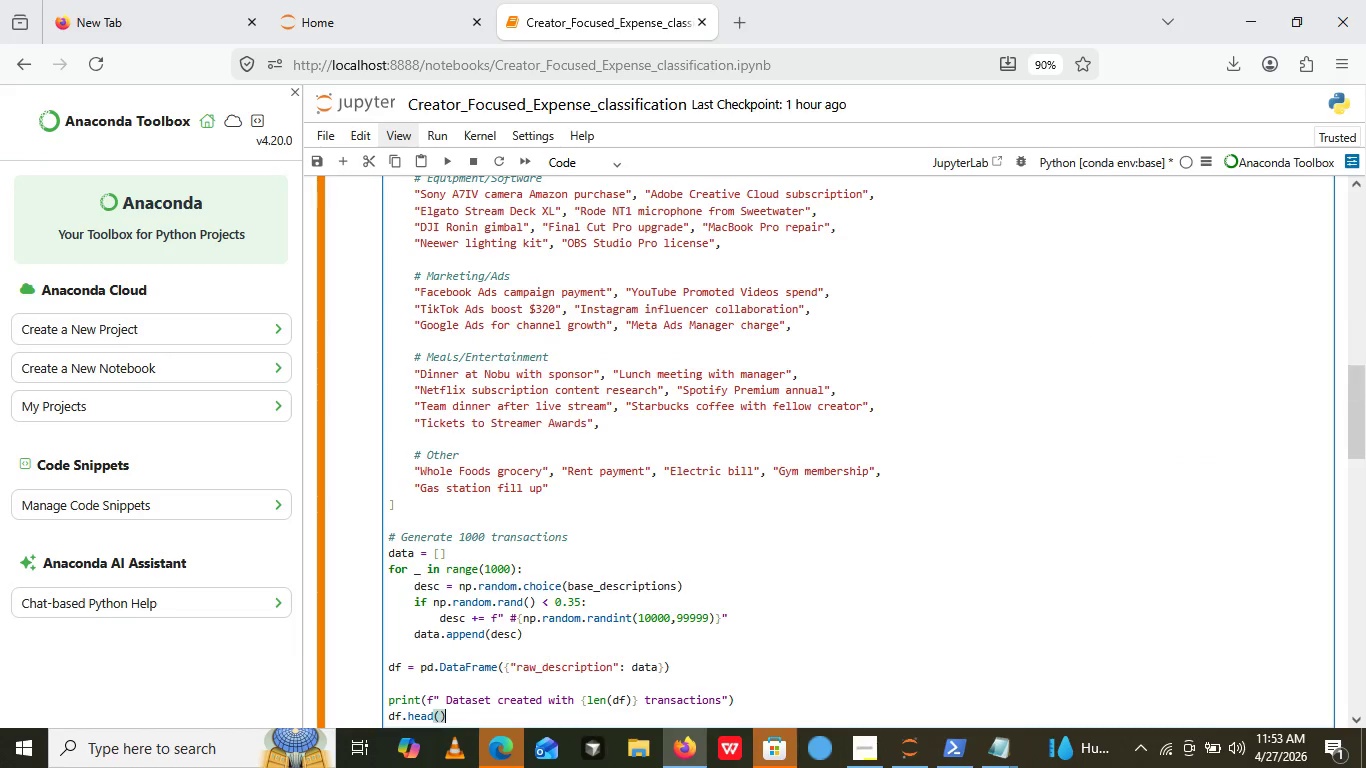 
key(Control+A)
 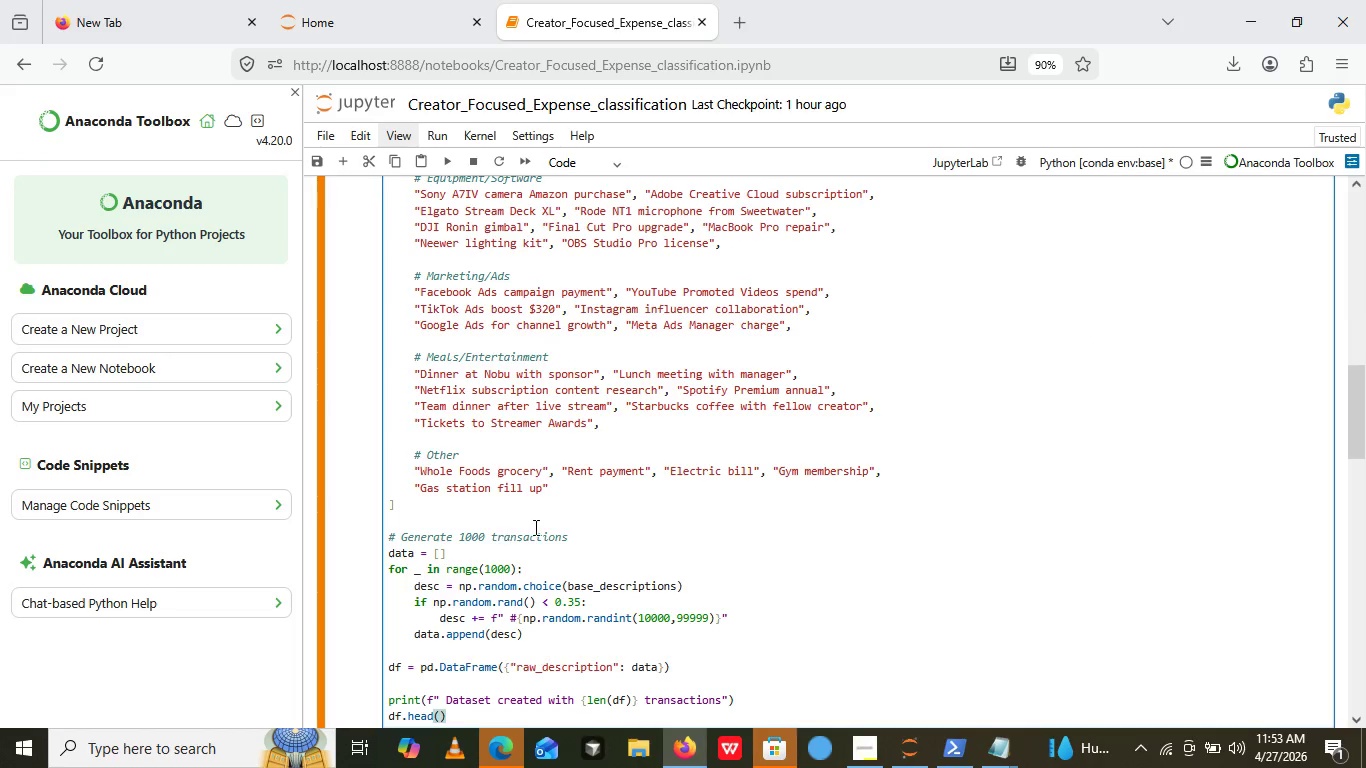 
key(Control+V)
 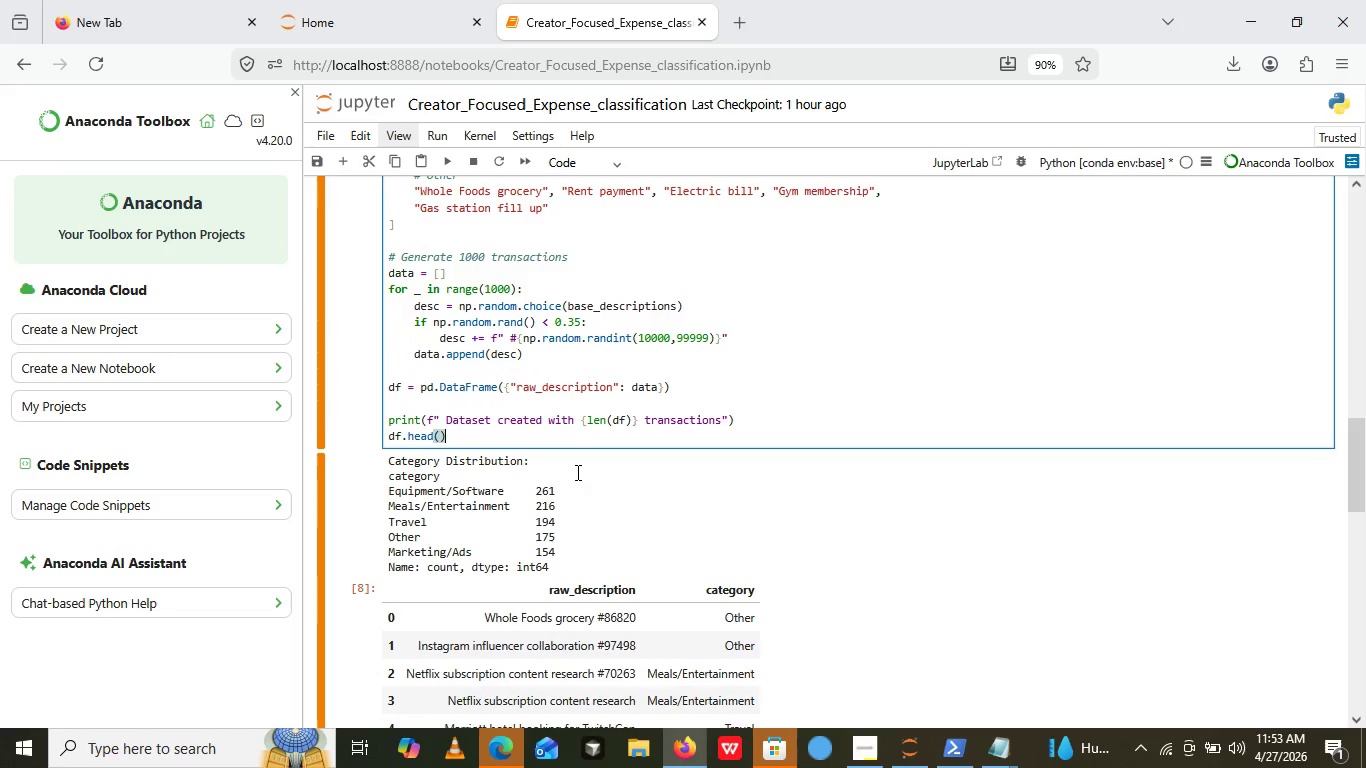 
scroll: coordinate [576, 472], scroll_direction: down, amount: 3.0
 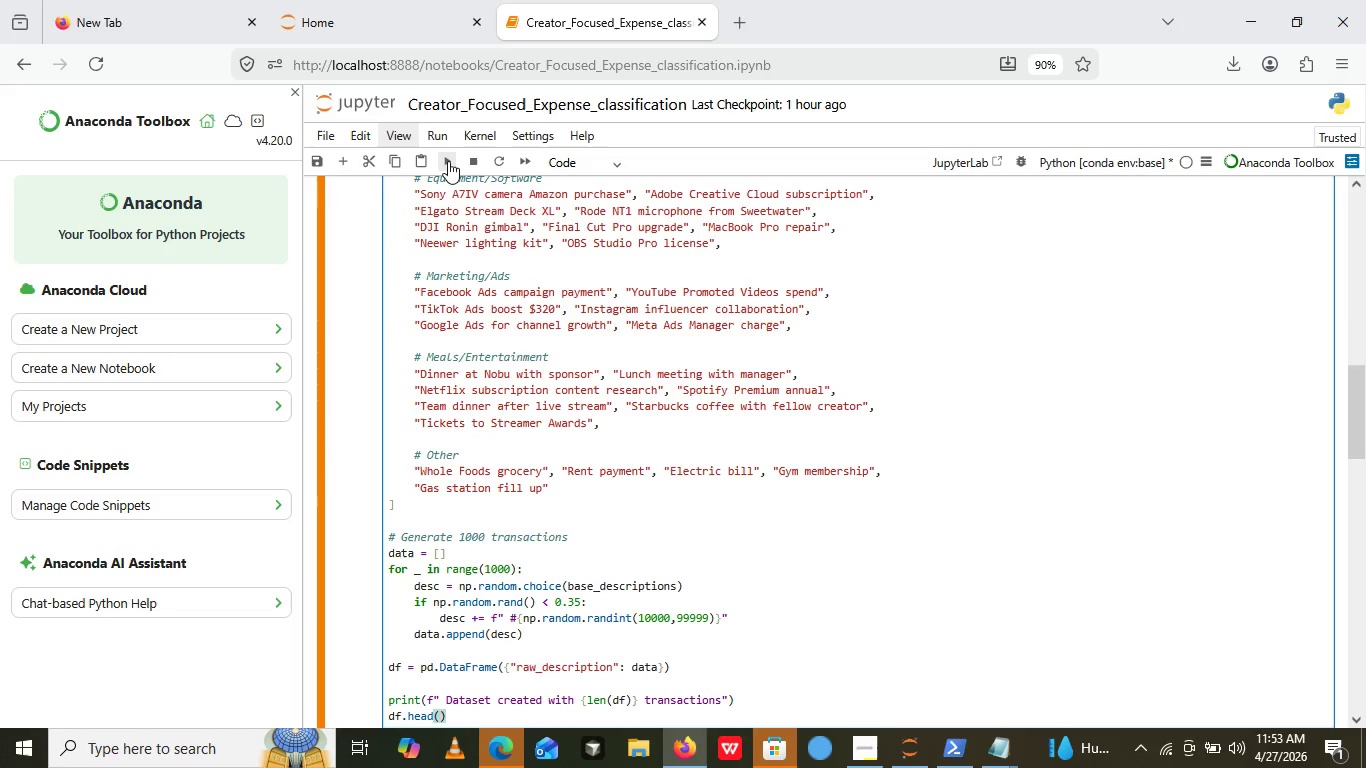 
scroll: coordinate [469, 292], scroll_direction: up, amount: 2.0
 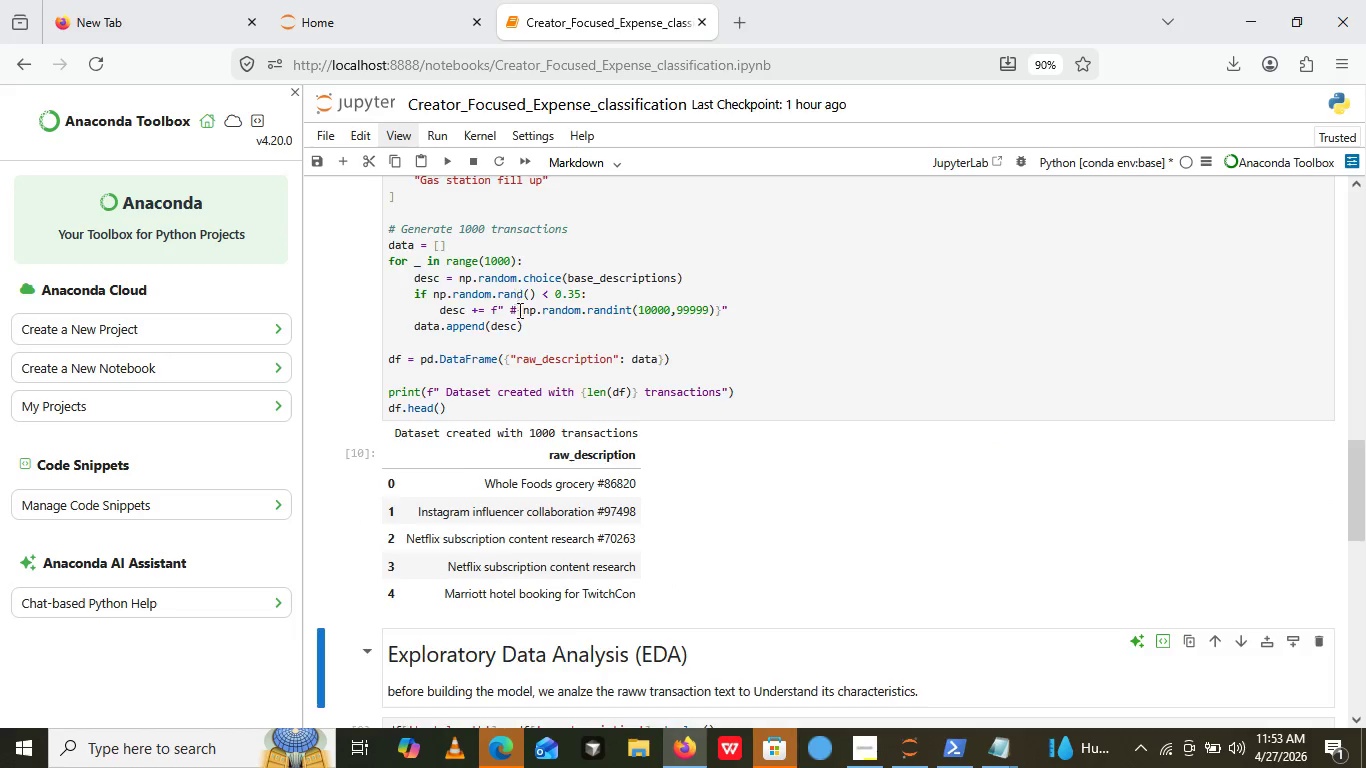 
left_click([448, 161])
 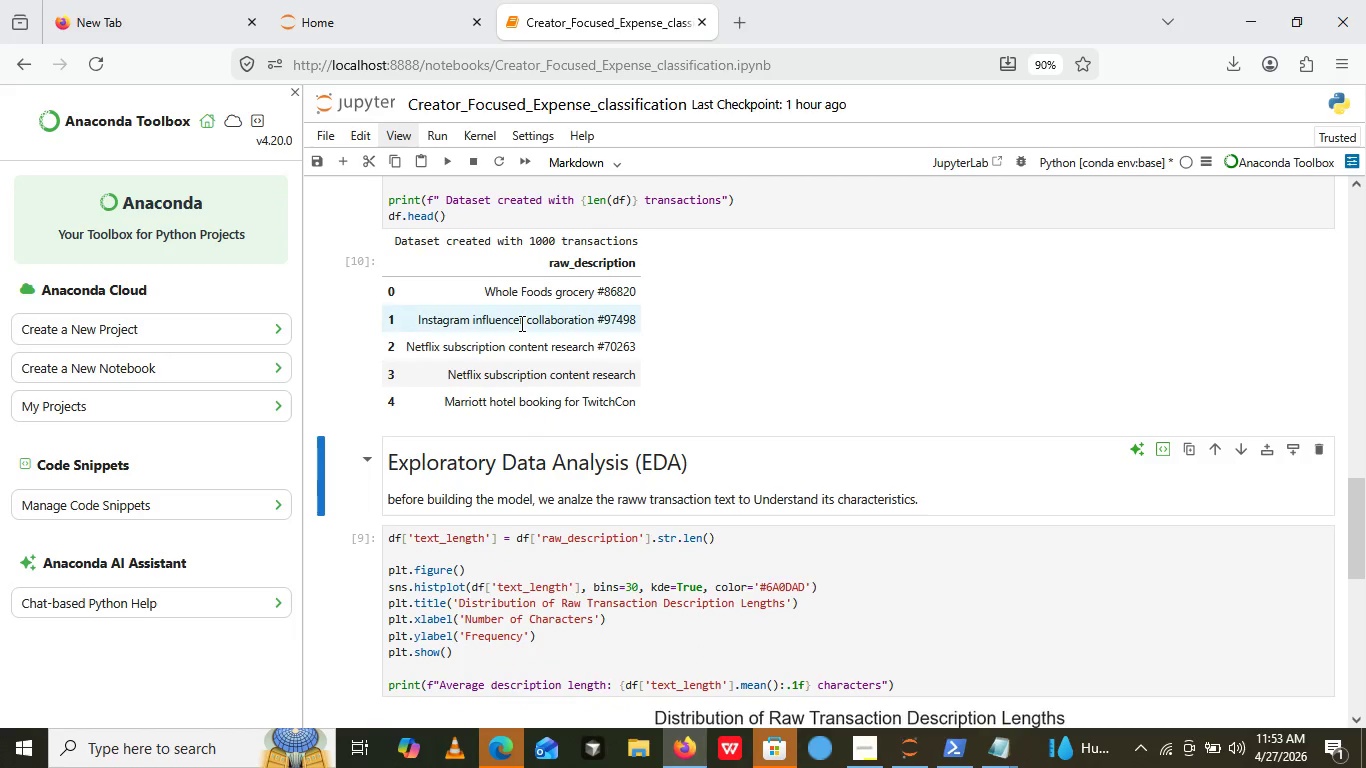 
scroll: coordinate [520, 319], scroll_direction: down, amount: 1.0
 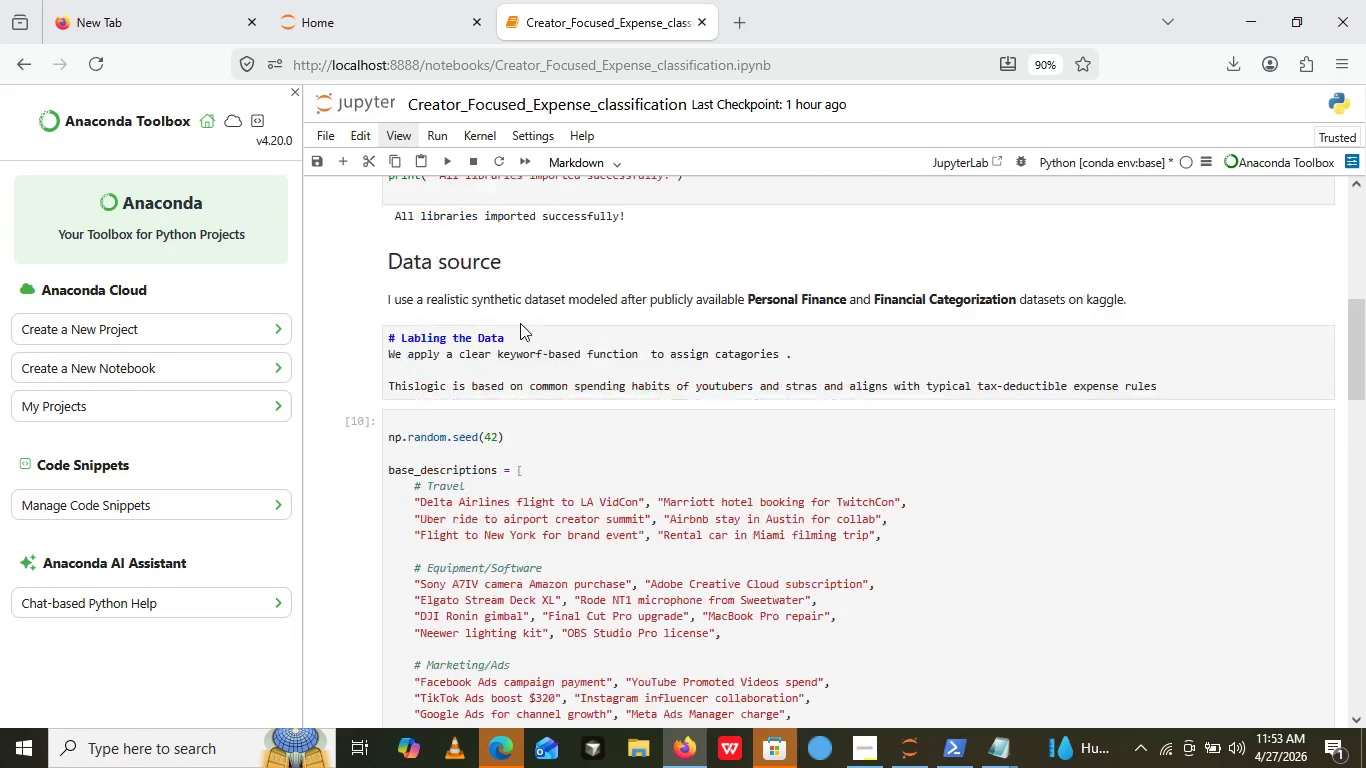 
scroll: coordinate [520, 323], scroll_direction: up, amount: 12.0
 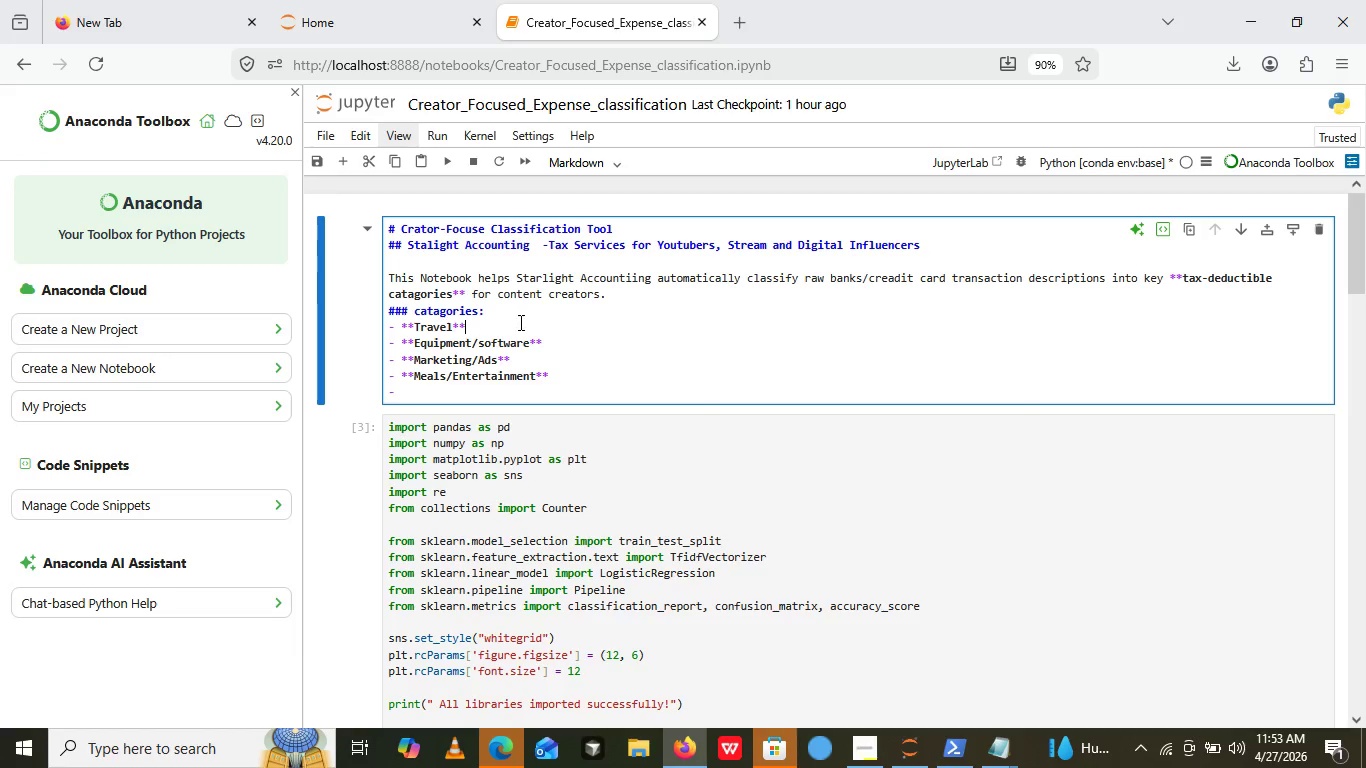 
left_click([520, 323])
 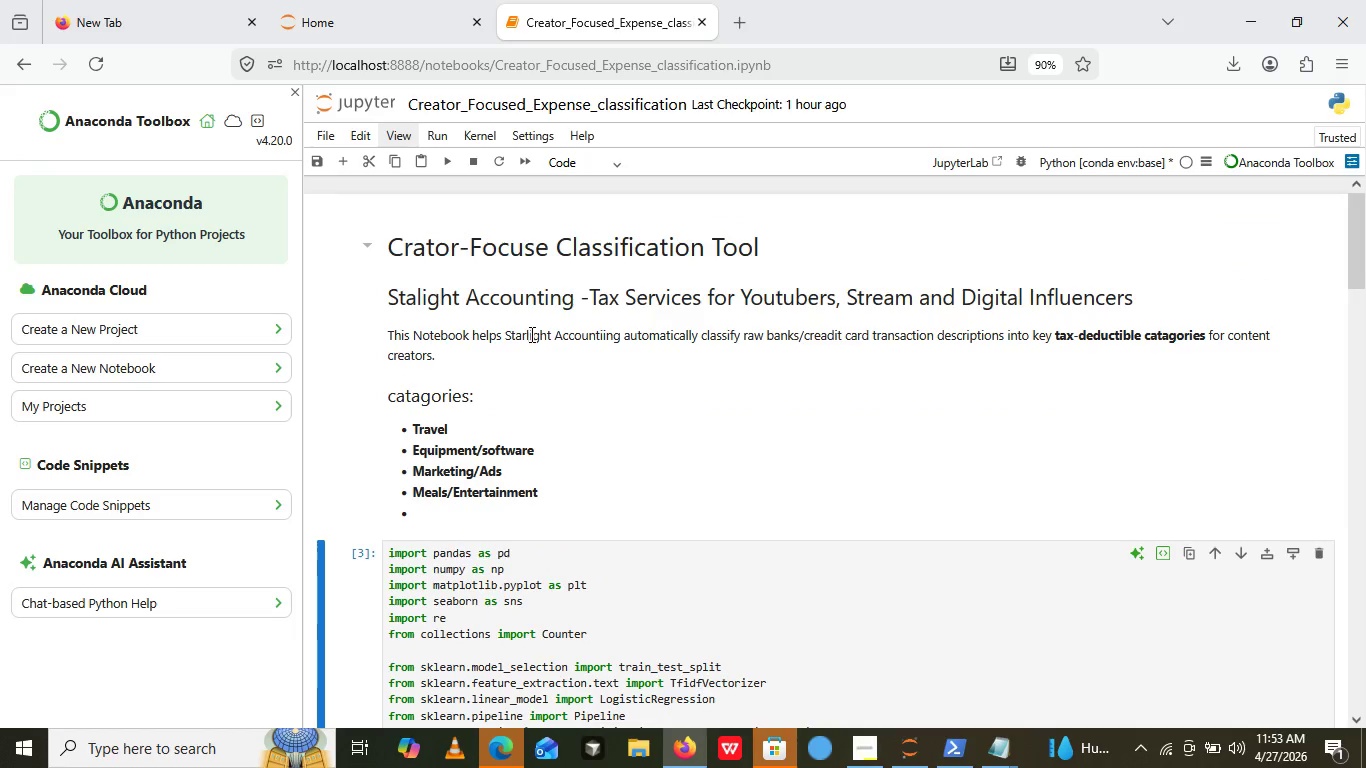 
left_click([453, 163])
 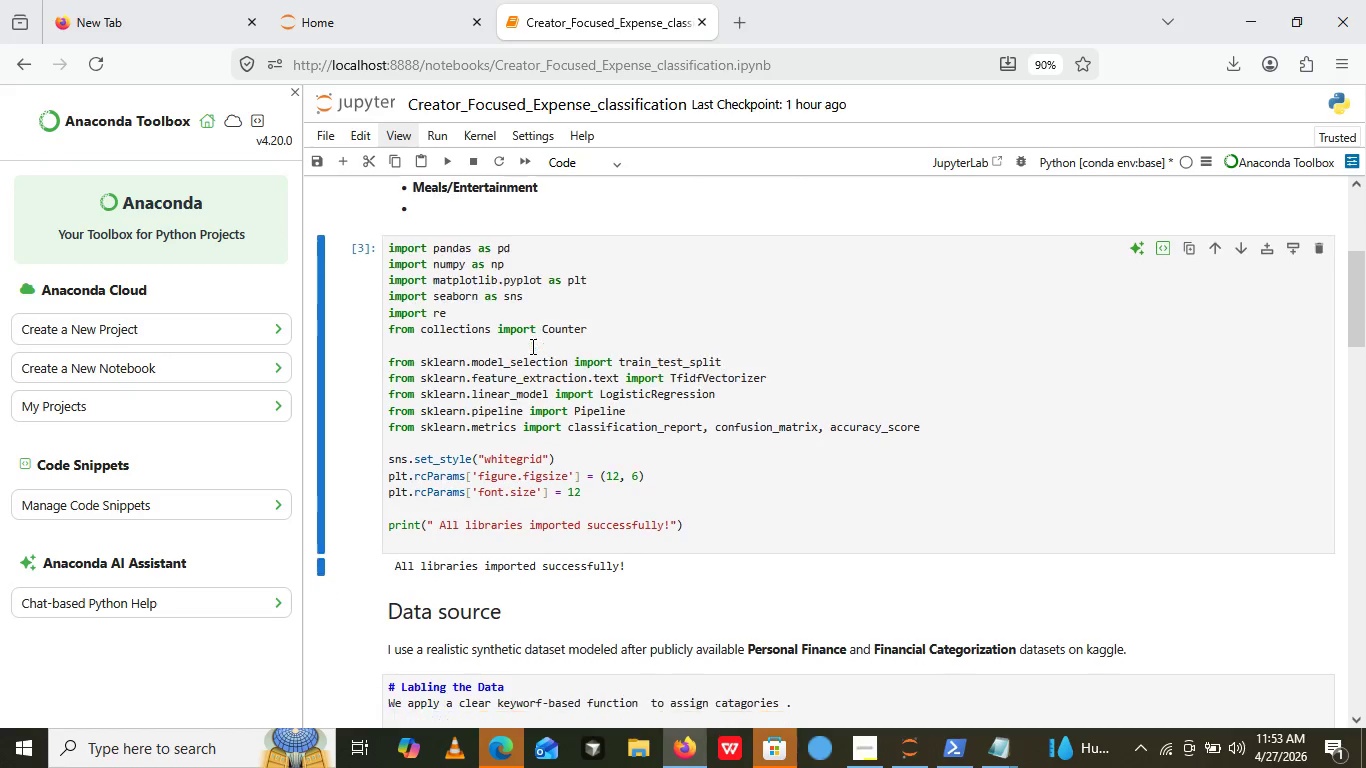 
scroll: coordinate [531, 357], scroll_direction: down, amount: 17.0
 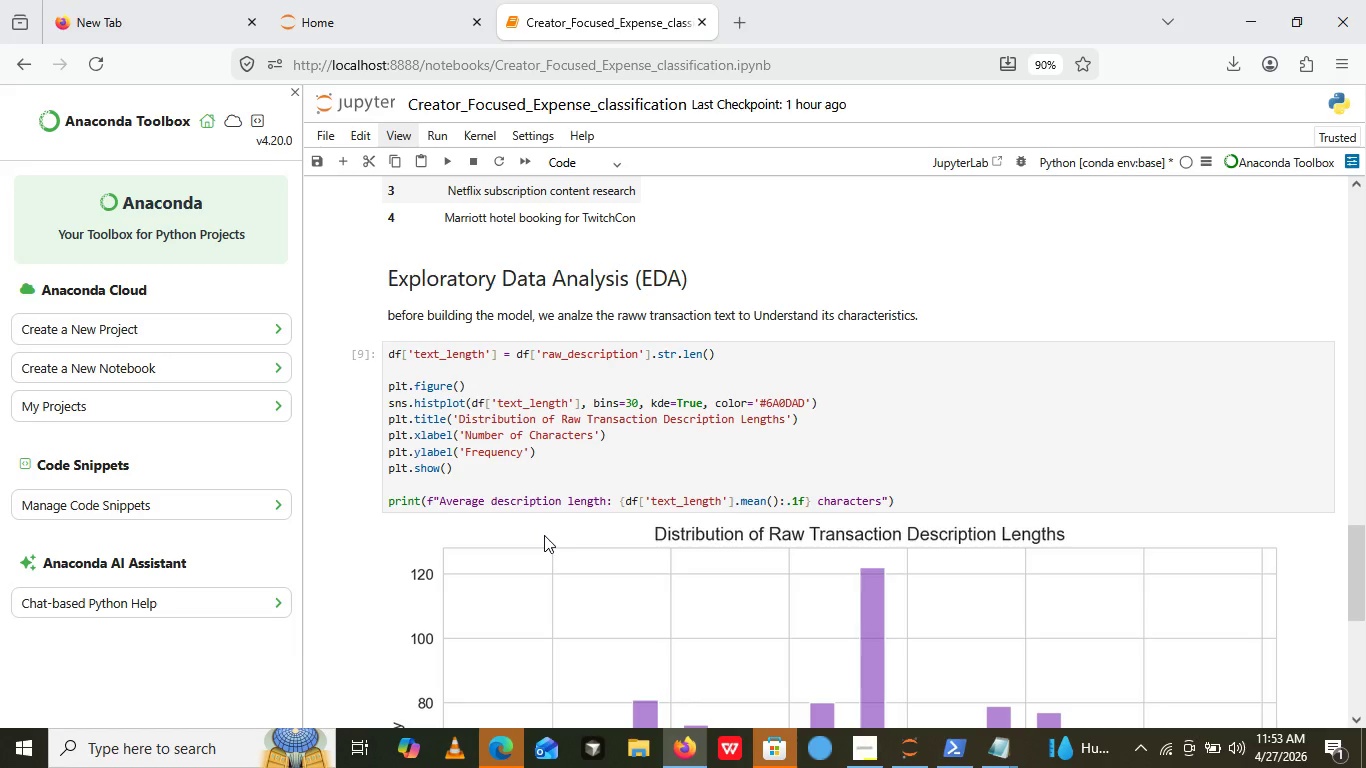 
wait(11.18)
 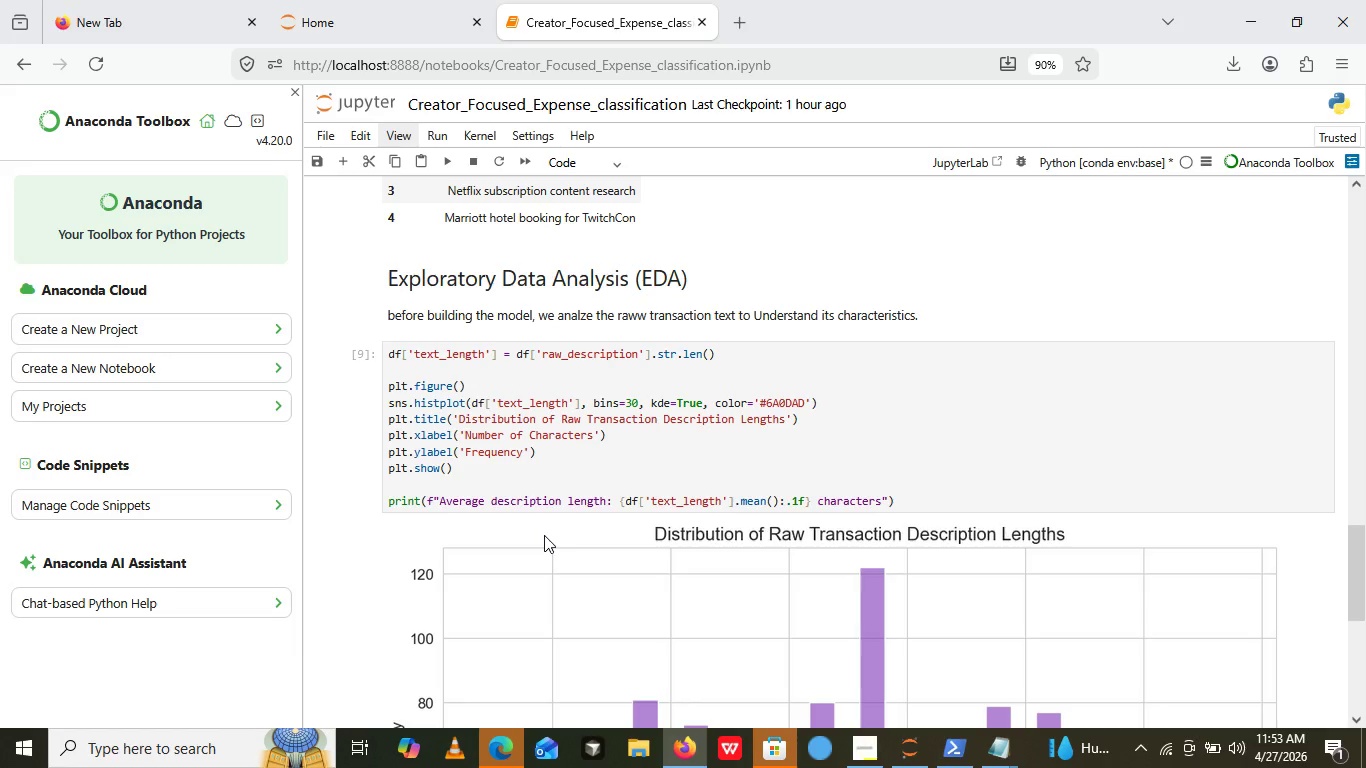 
scroll: coordinate [514, 482], scroll_direction: none, amount: 0.0
 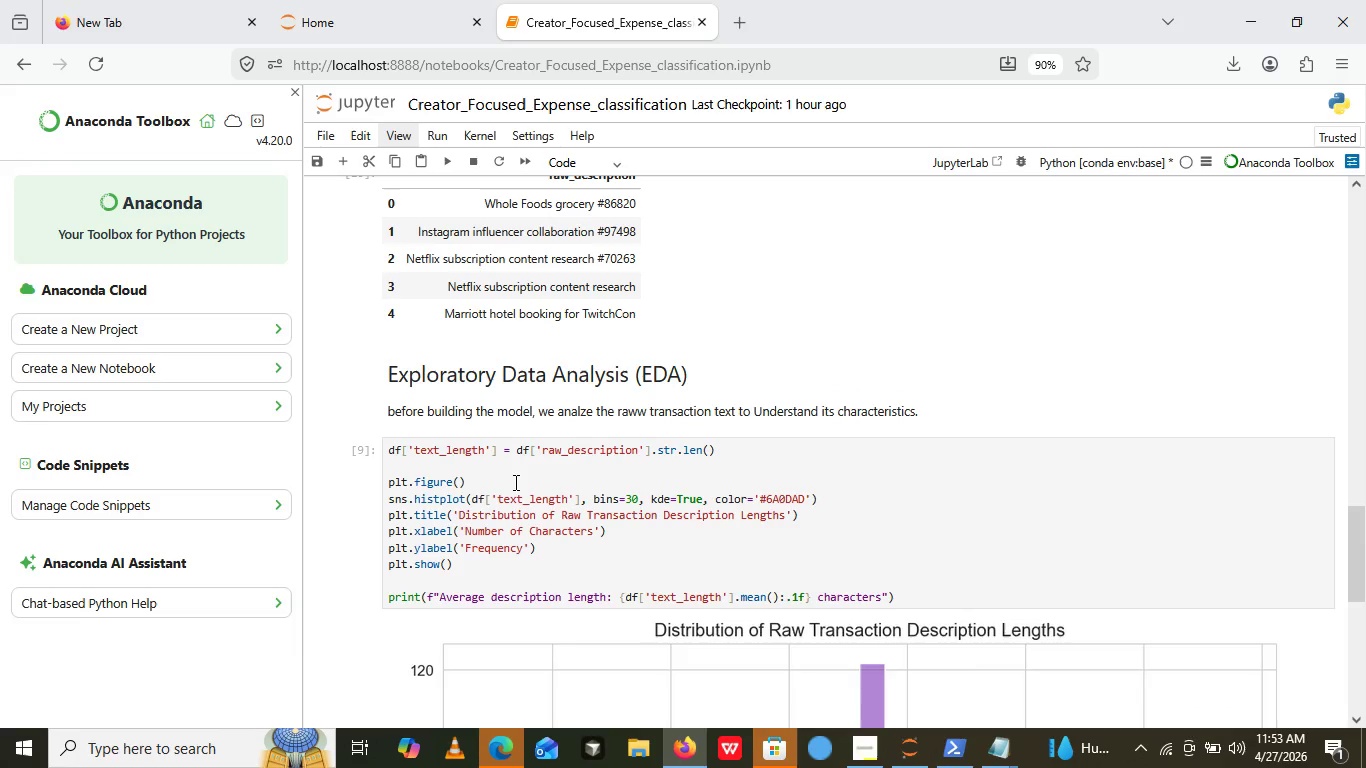 
wait(6.12)
 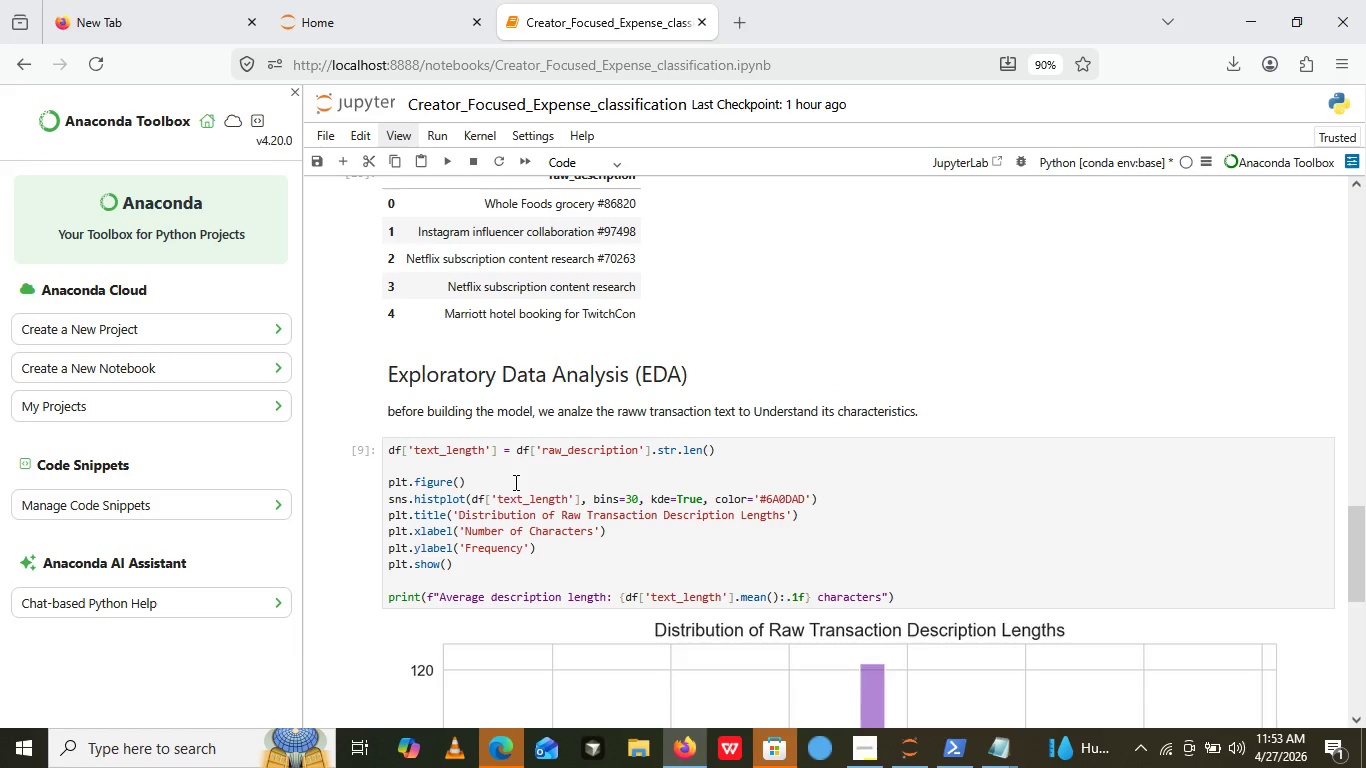 
scroll: coordinate [530, 468], scroll_direction: up, amount: 10.0
 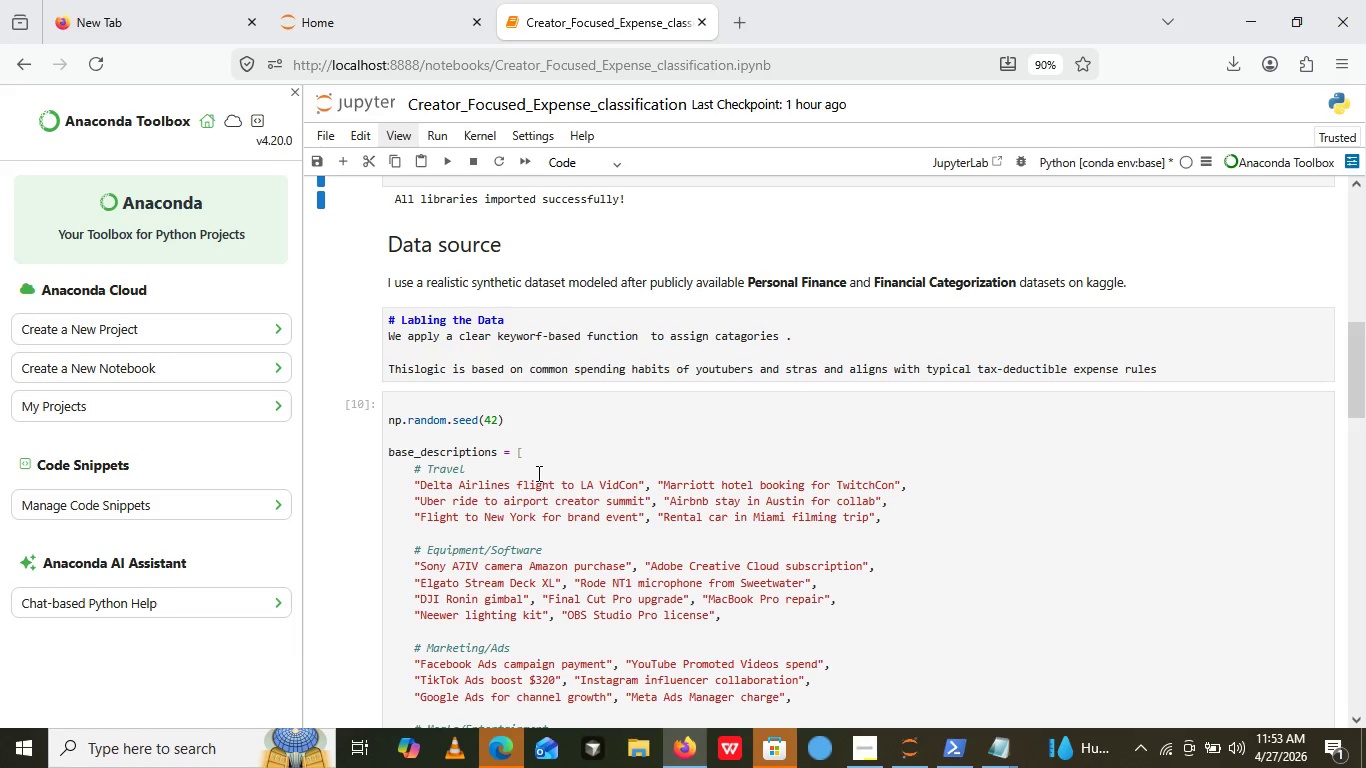 
wait(5.62)
 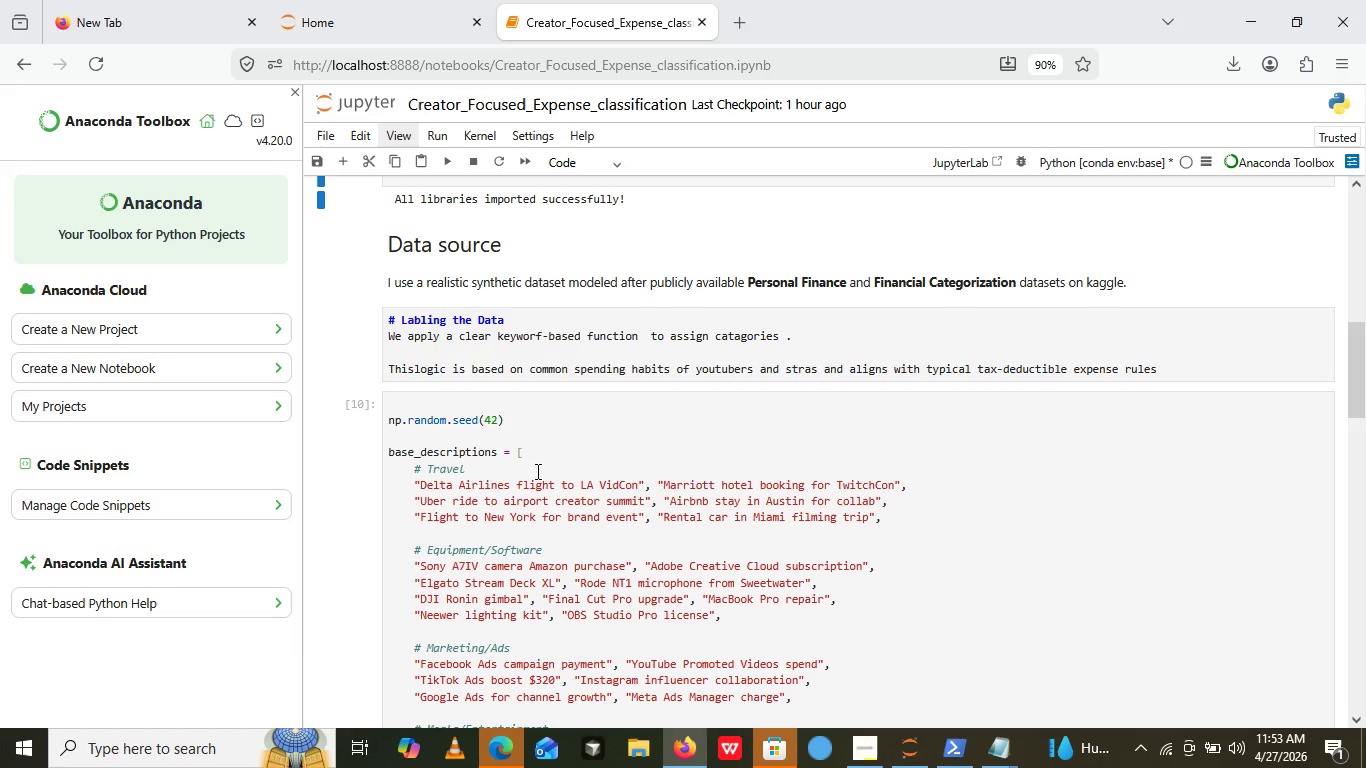 
scroll: coordinate [537, 473], scroll_direction: down, amount: 8.0
 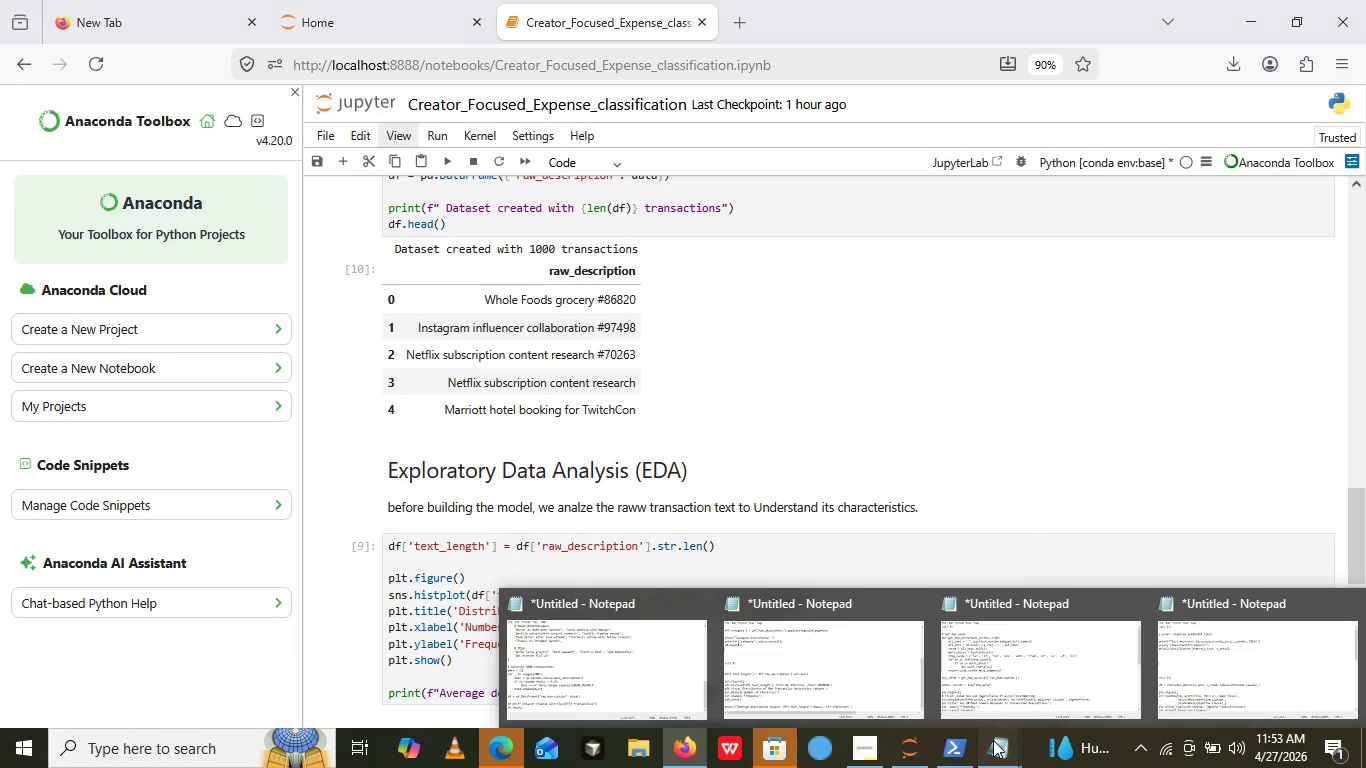 
left_click([993, 740])
 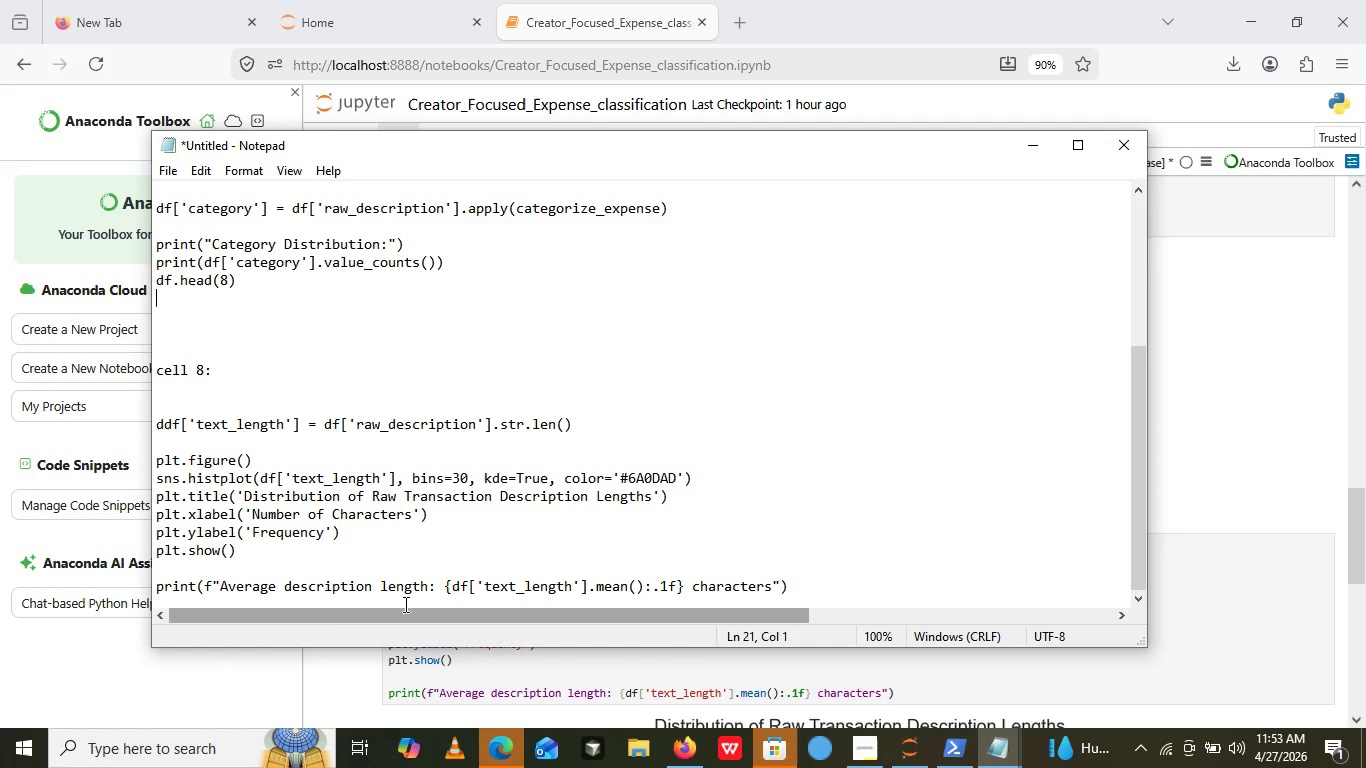 
left_click([847, 670])
 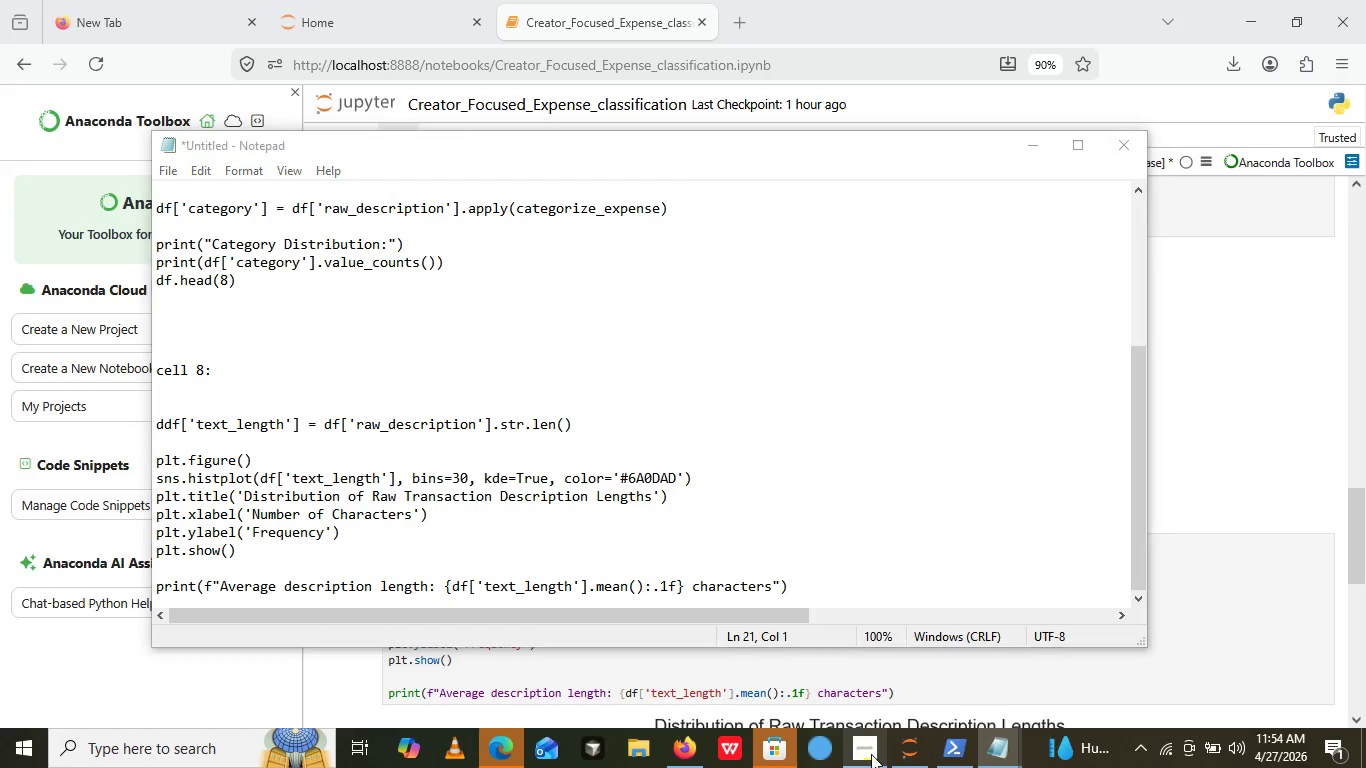 
left_click([871, 754])